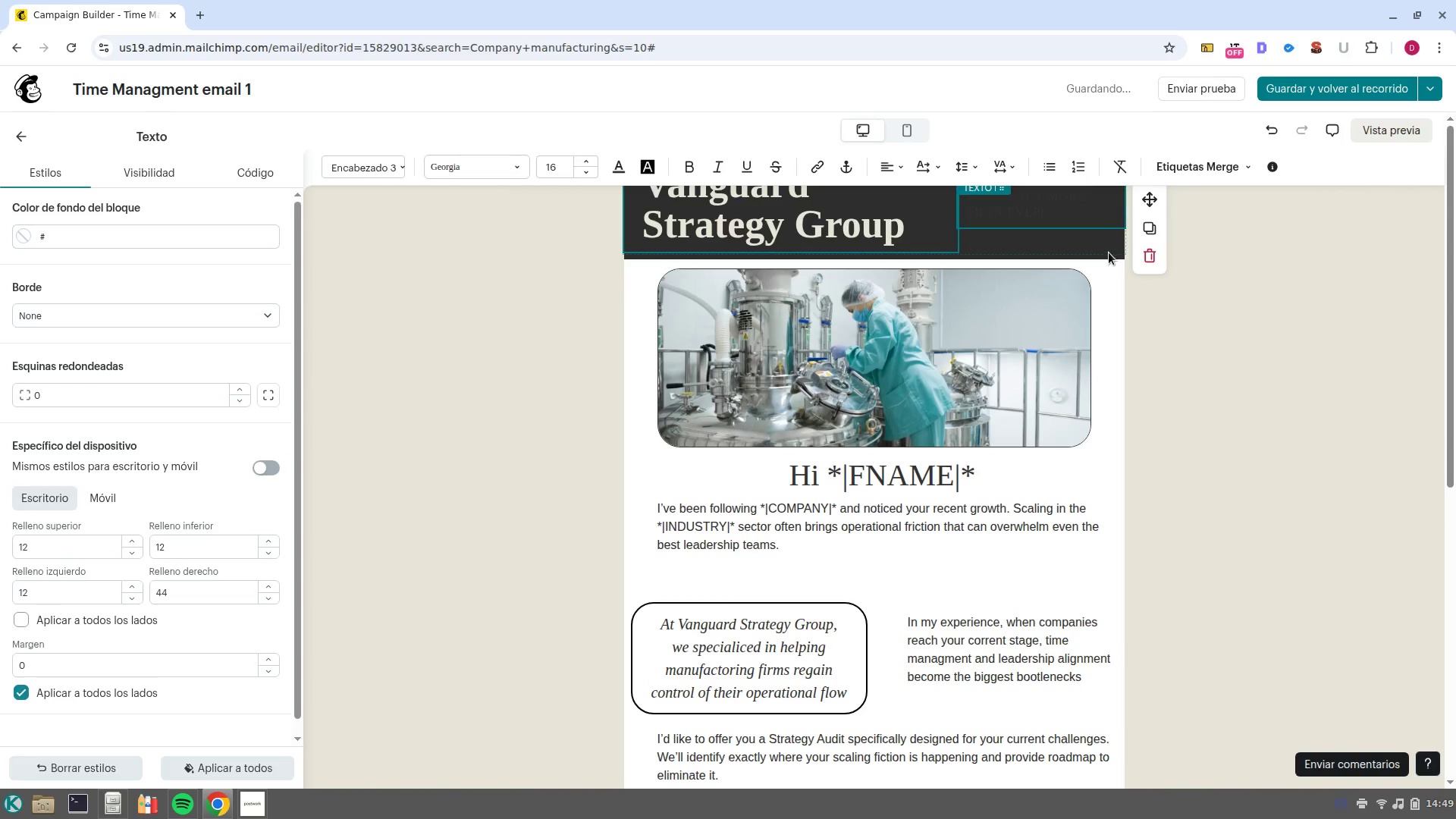 
scroll: coordinate [1106, 249], scroll_direction: up, amount: 3.0
 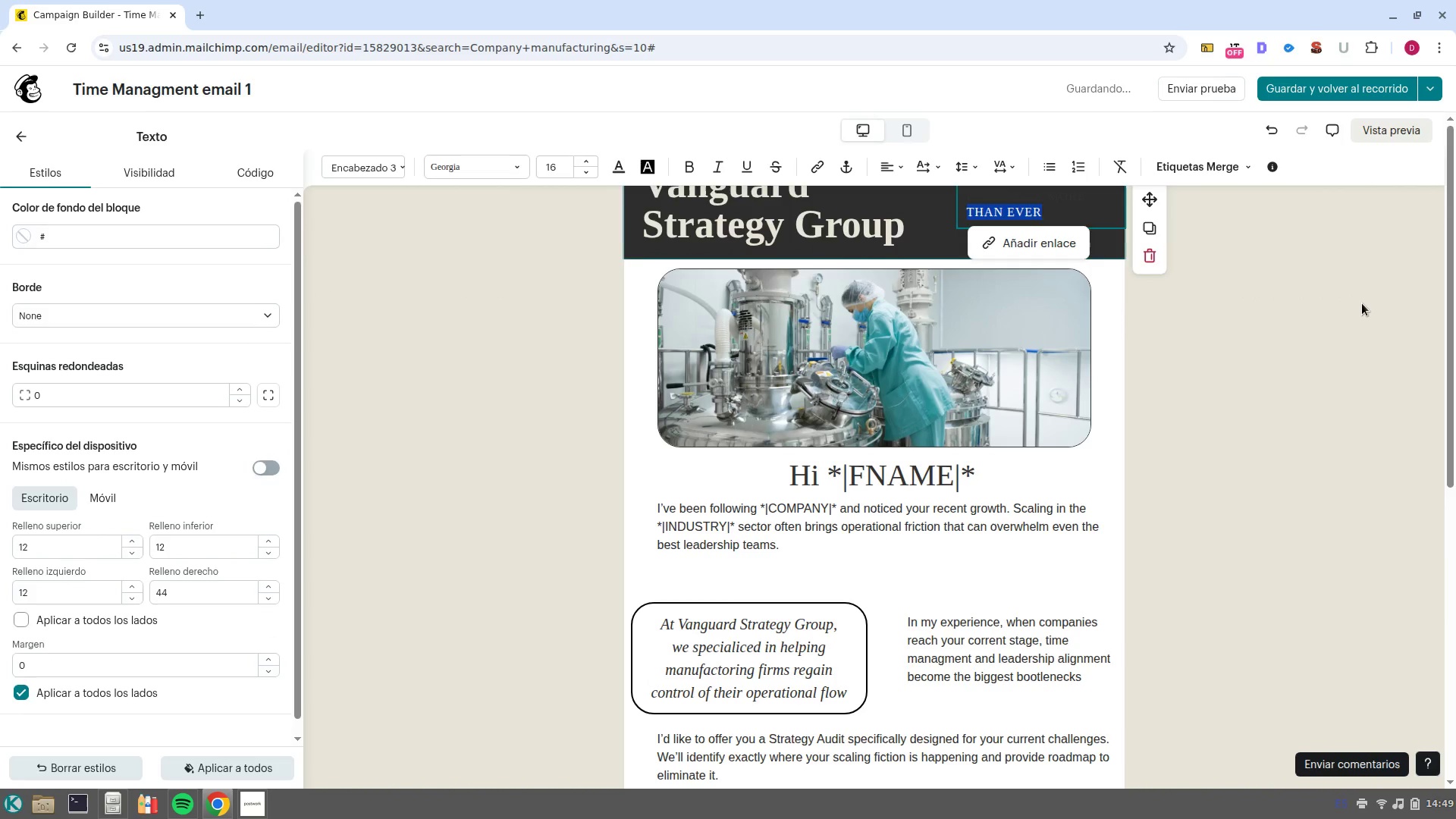 
left_click([1354, 296])
 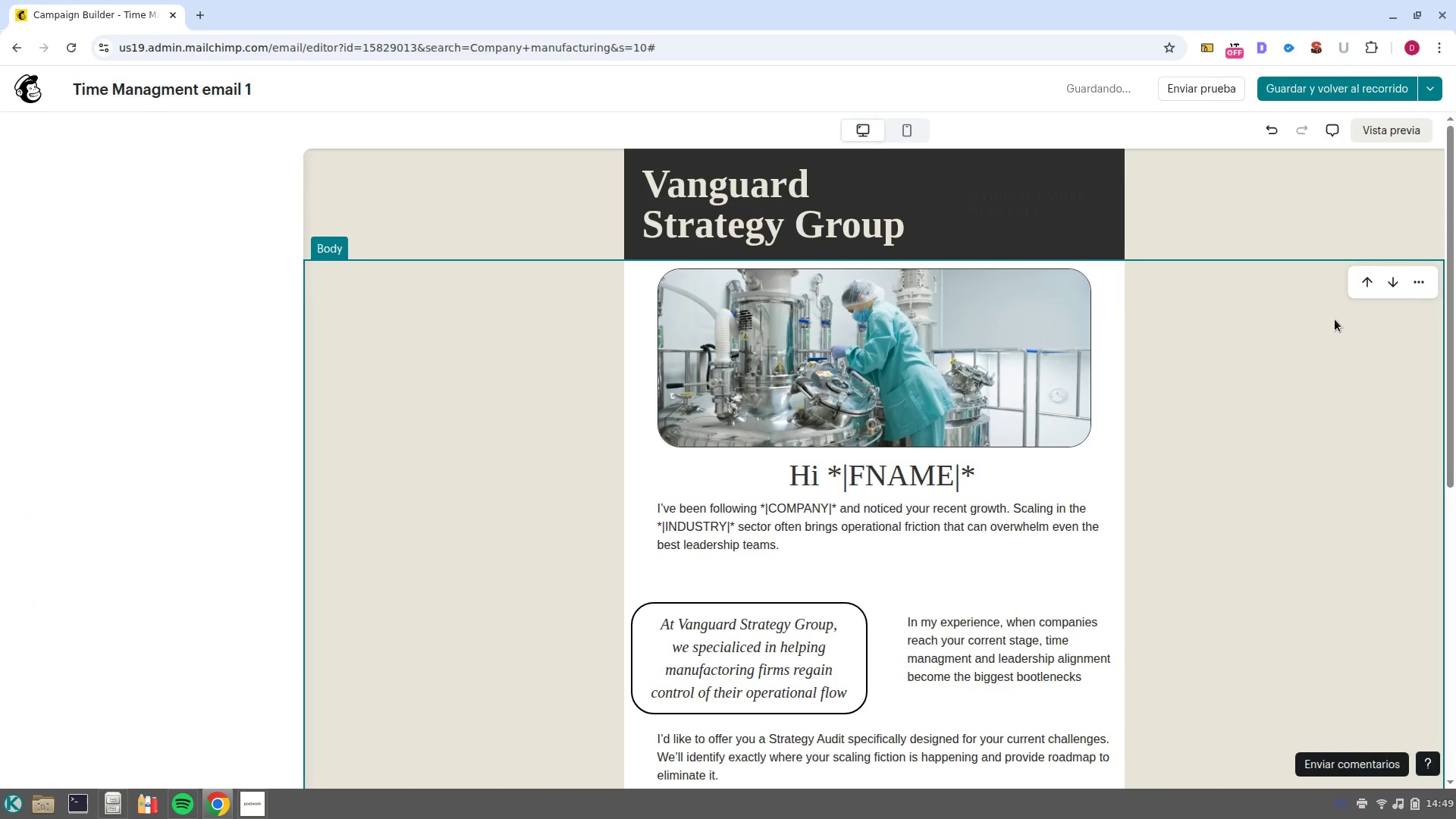 
scroll: coordinate [1335, 319], scroll_direction: up, amount: 2.0
 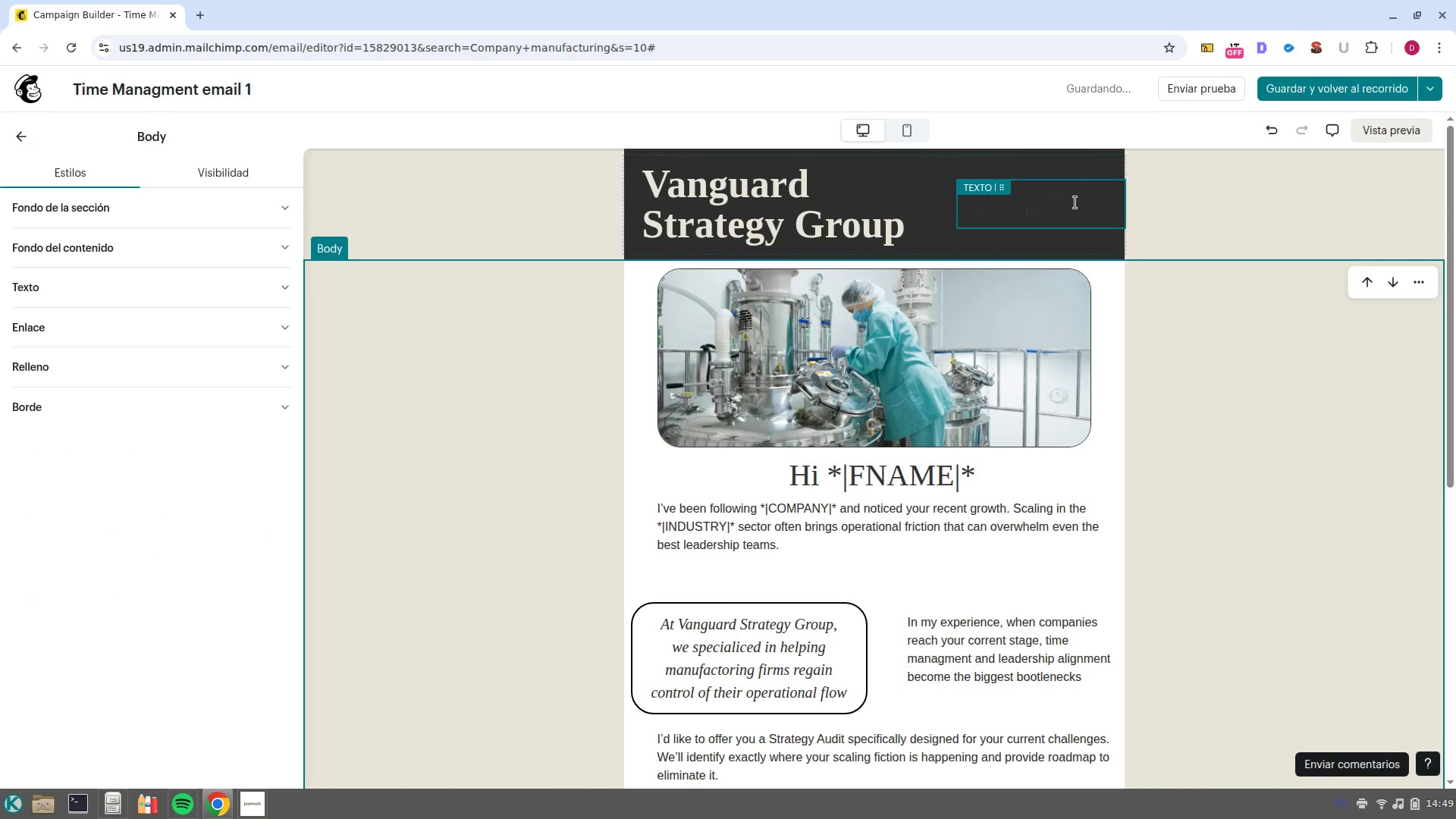 
left_click_drag(start_coordinate=[1076, 210], to_coordinate=[934, 187])
 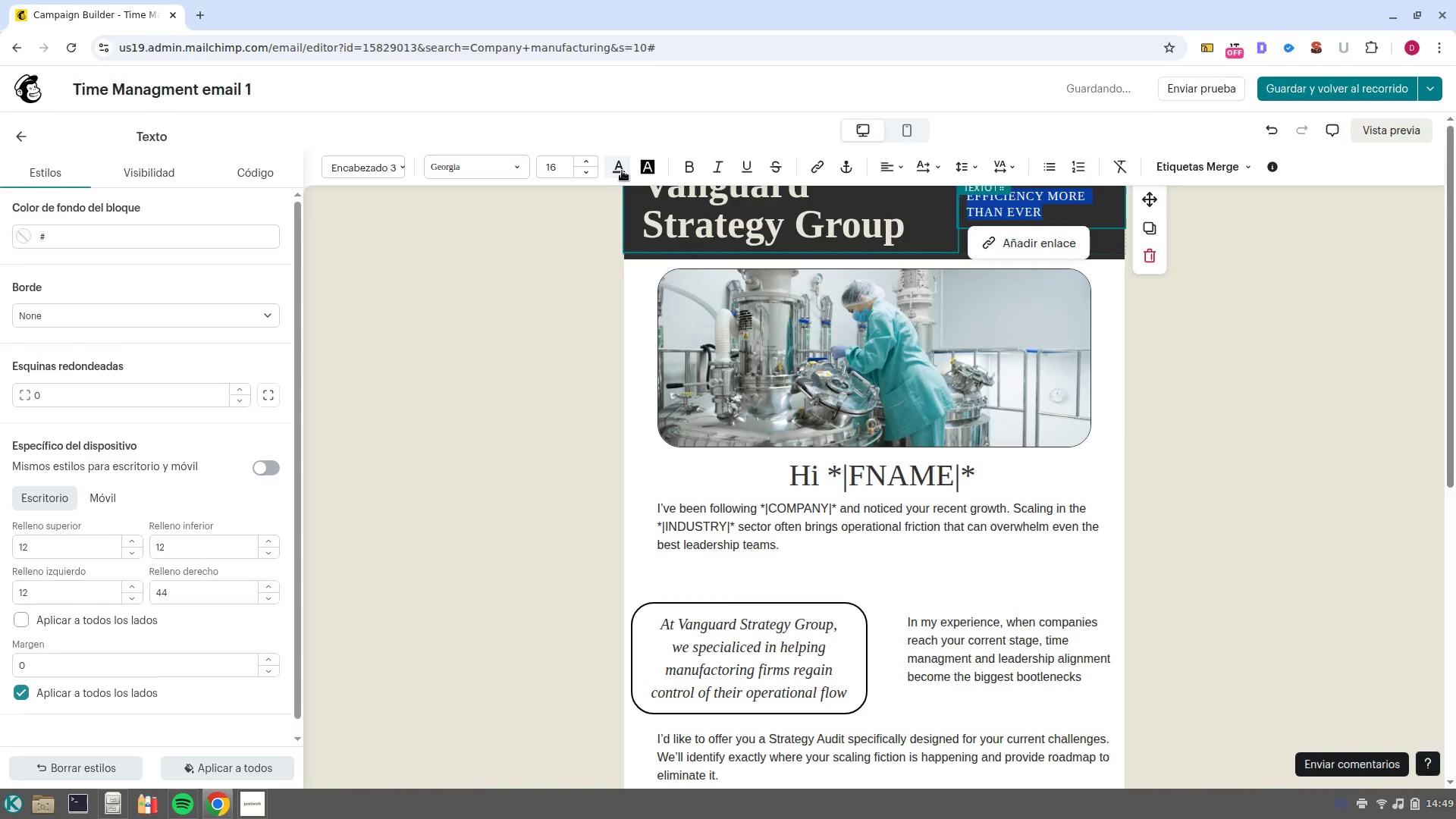 
left_click([617, 170])
 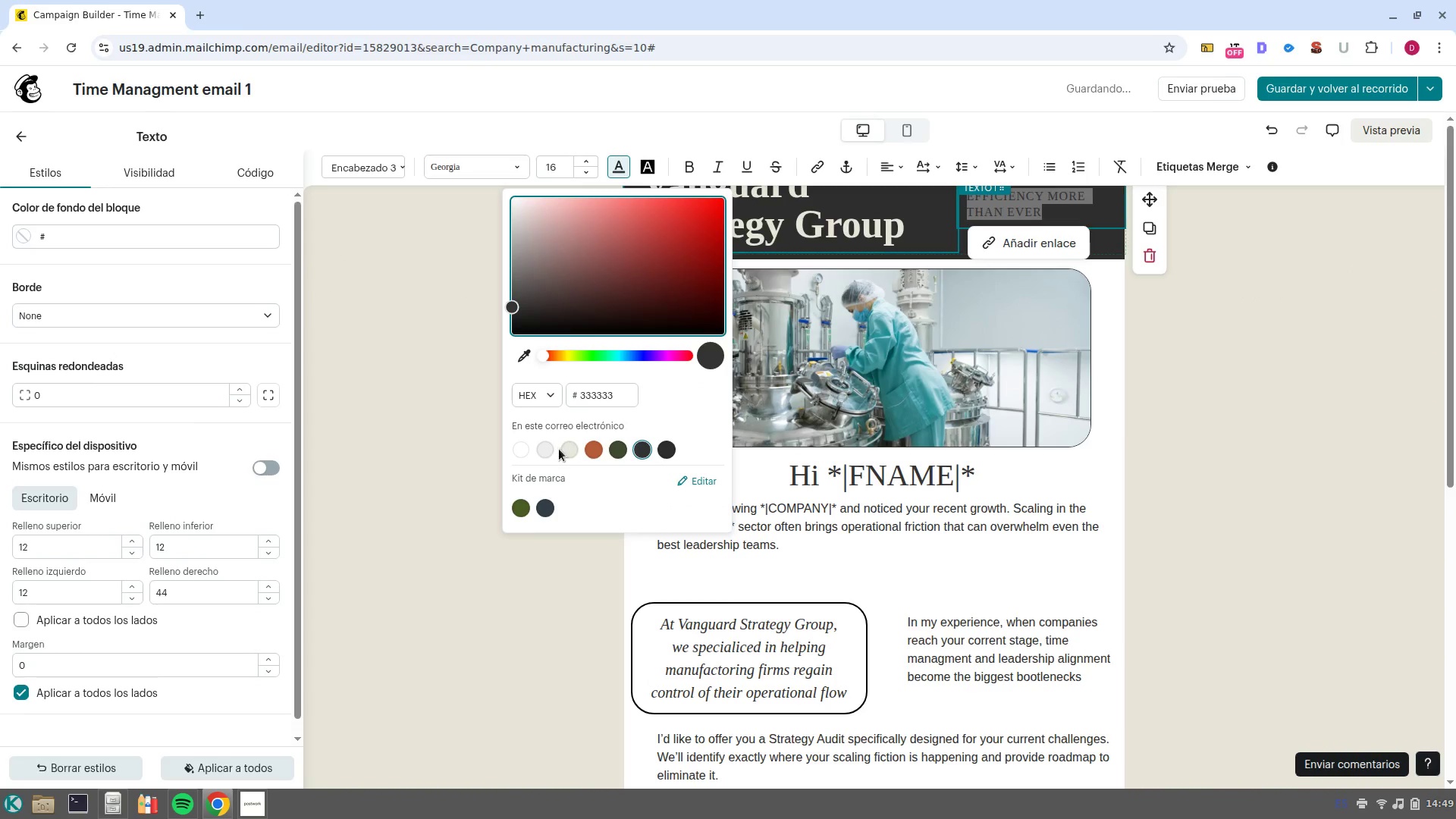 
left_click([564, 452])
 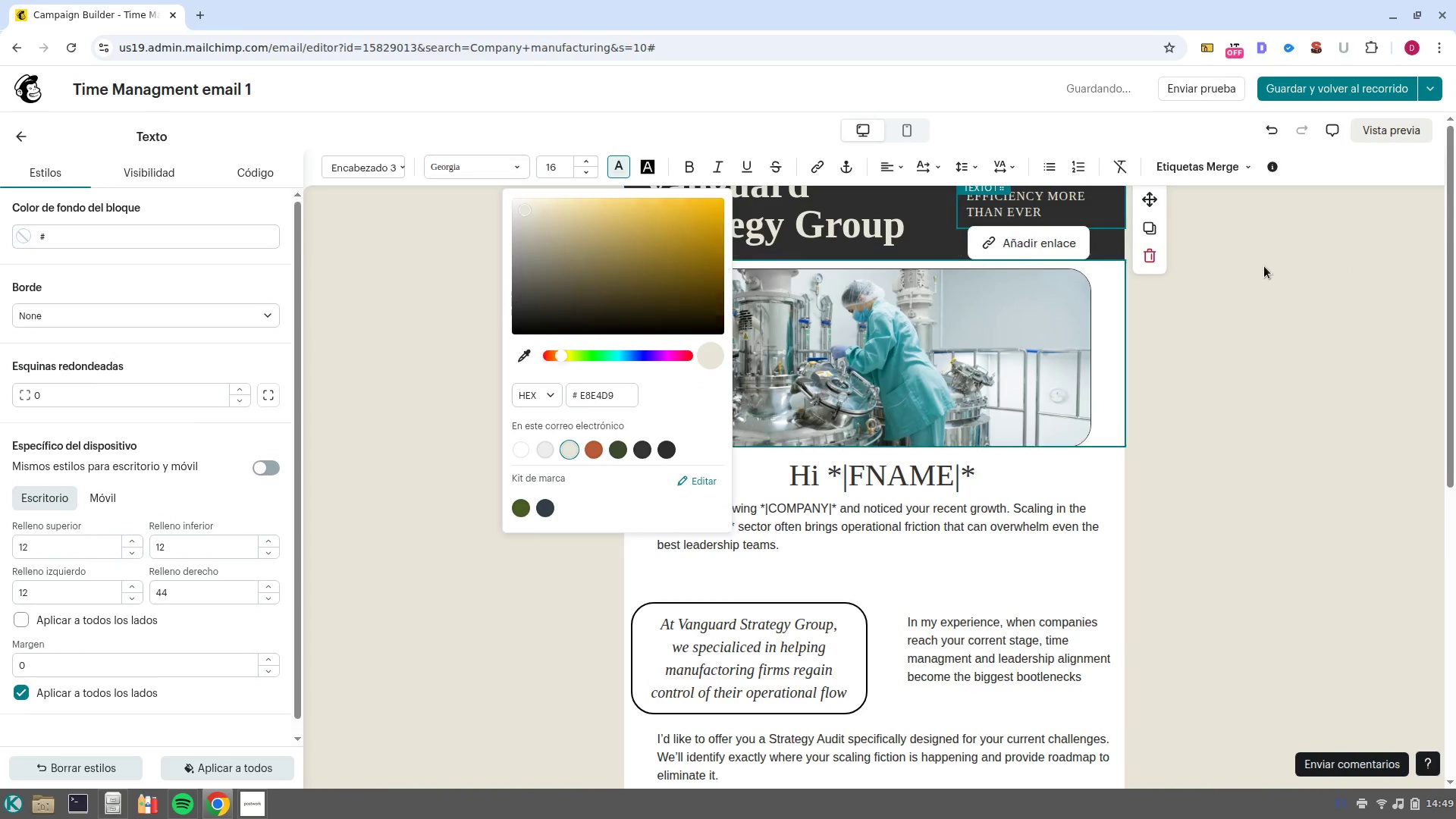 
left_click([1272, 275])
 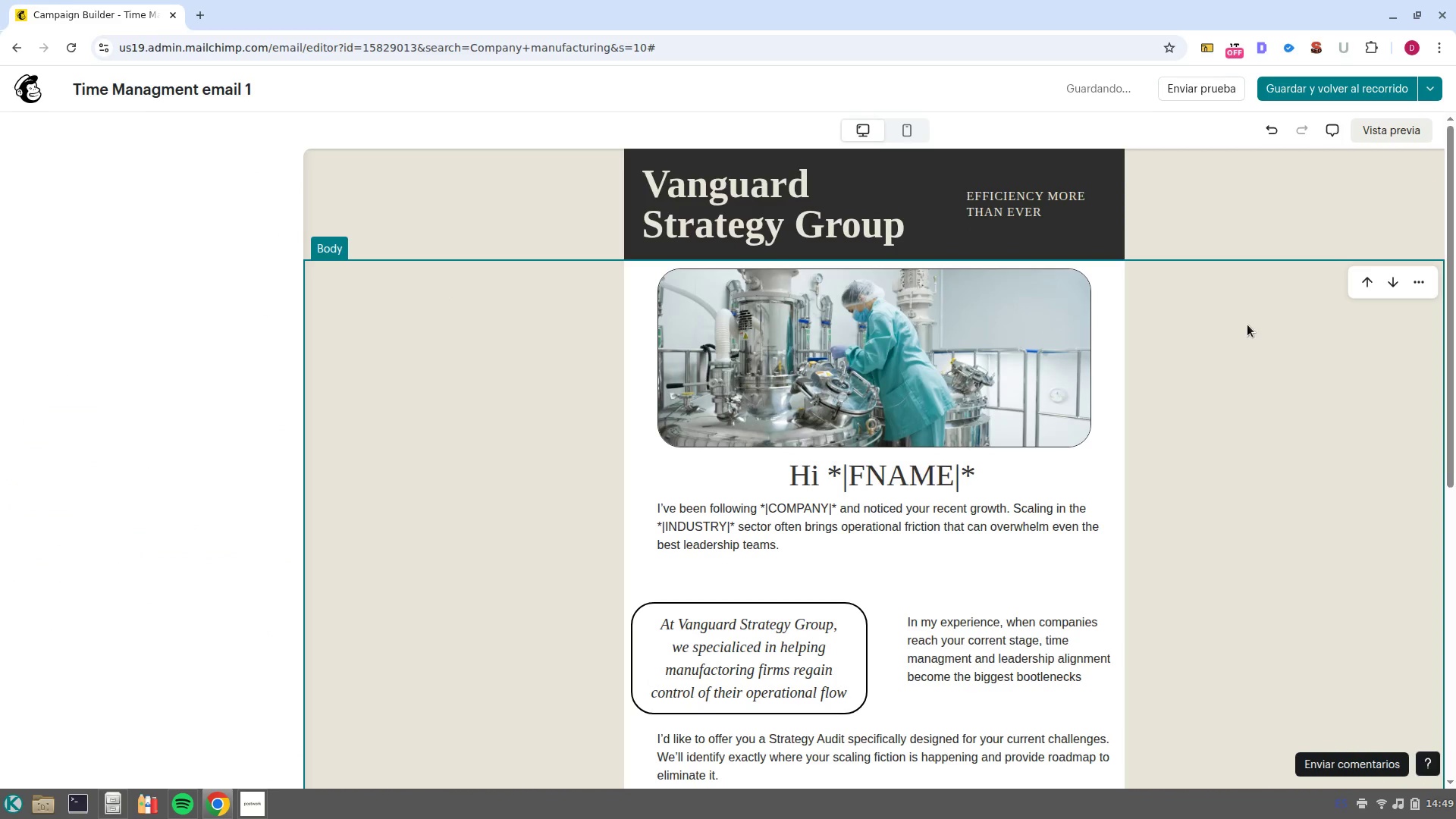 
scroll: coordinate [1241, 333], scroll_direction: down, amount: 5.0
 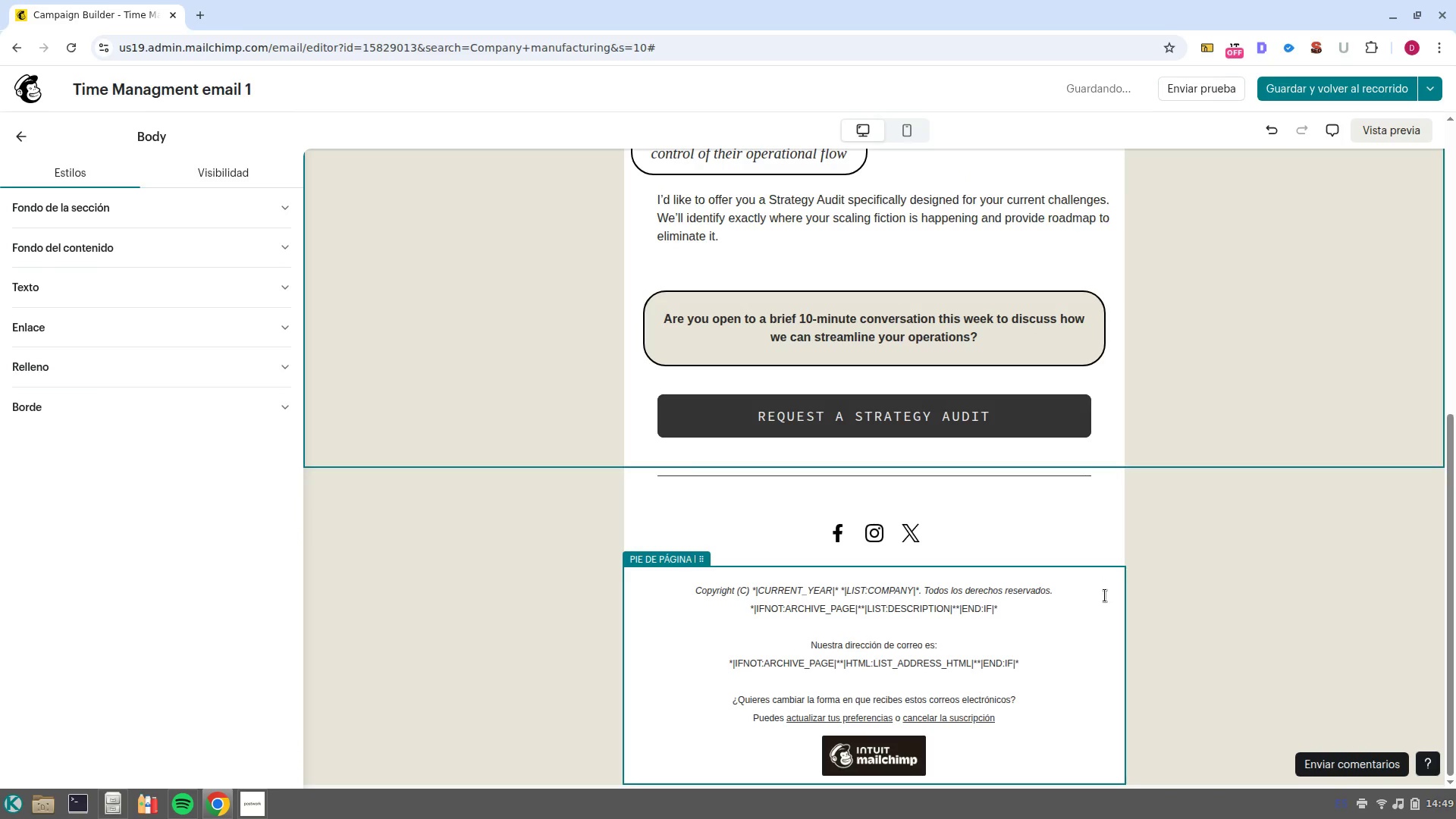 
left_click([1114, 580])
 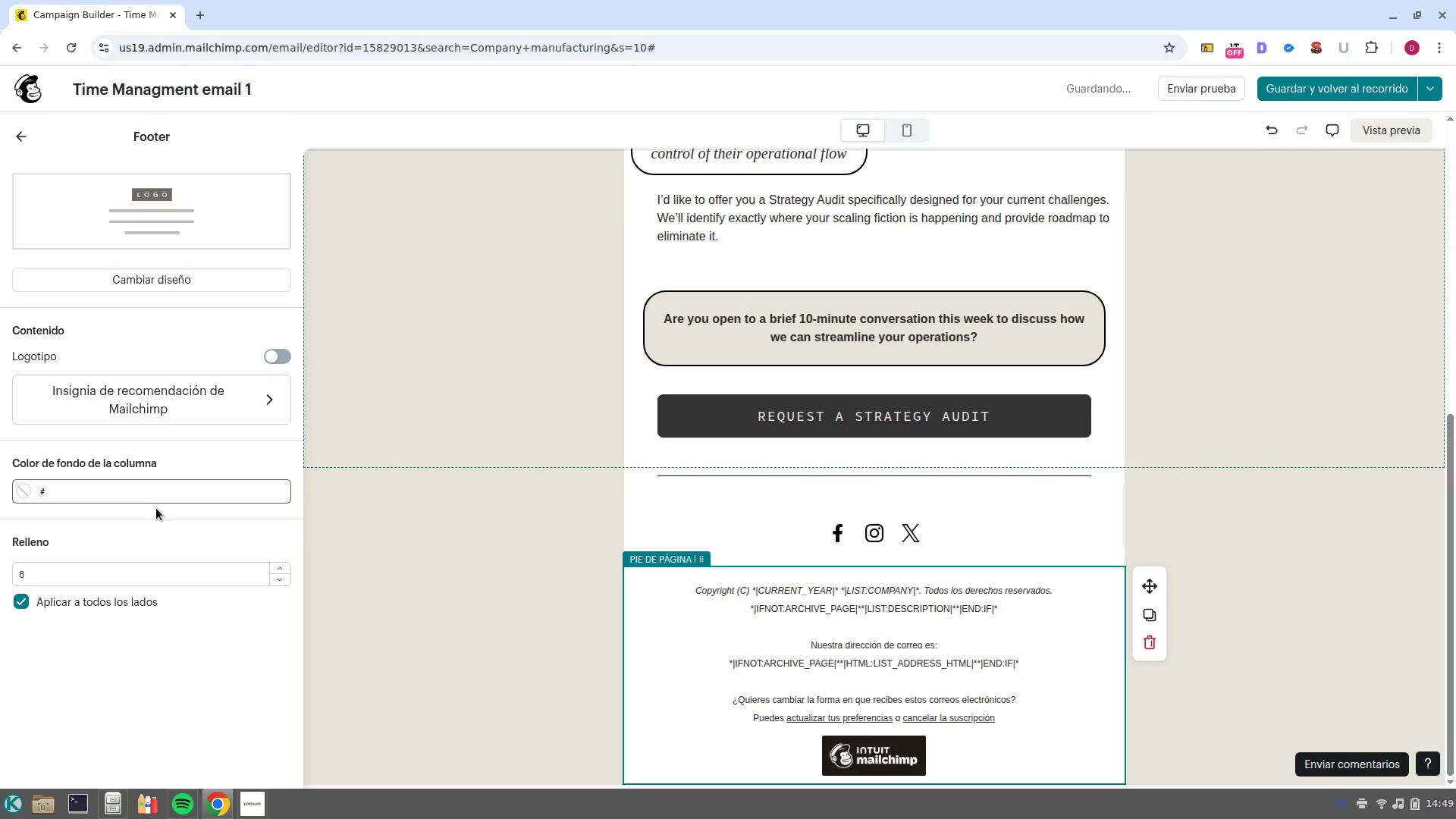 
left_click([144, 497])
 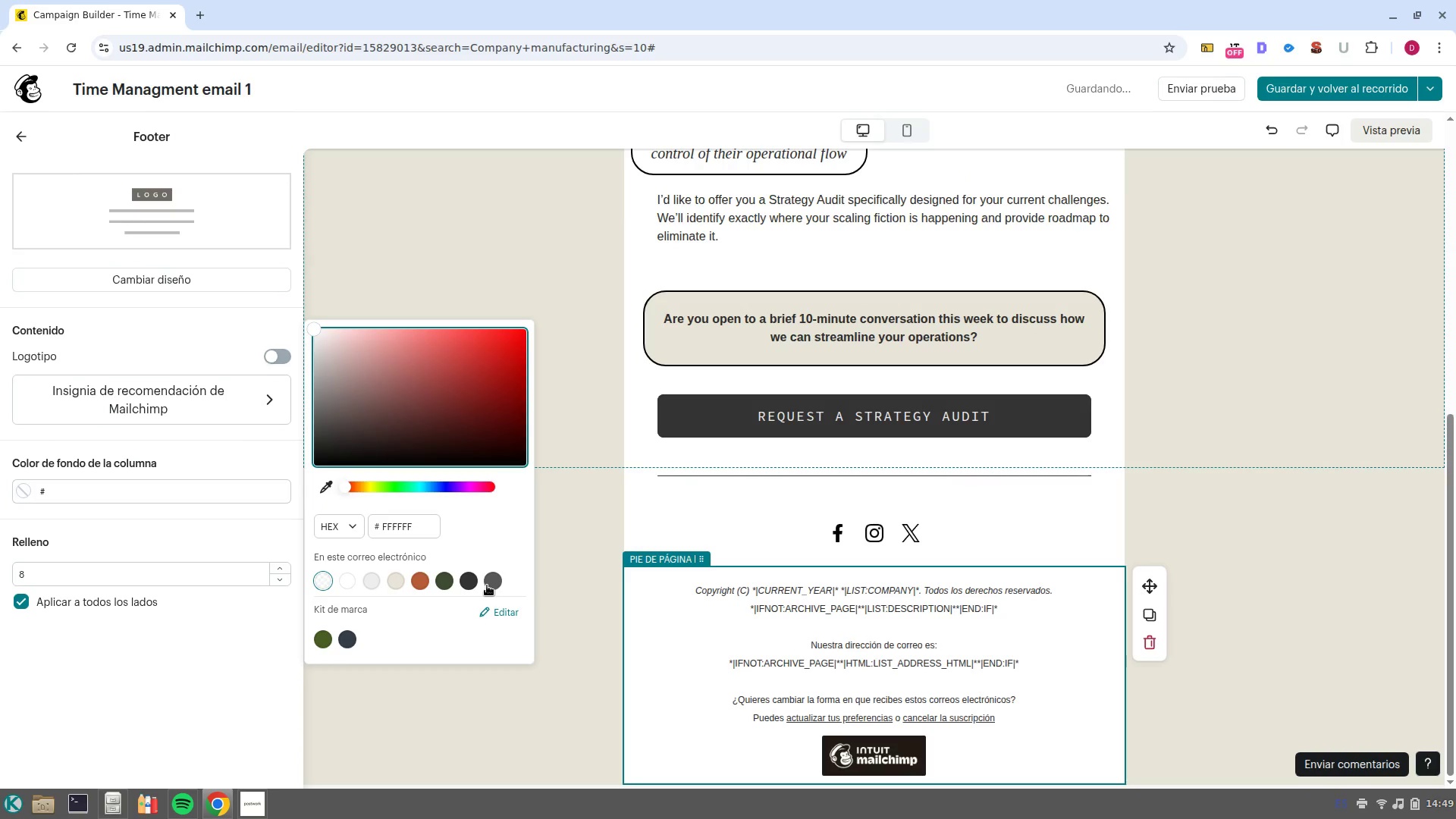 
left_click([497, 584])
 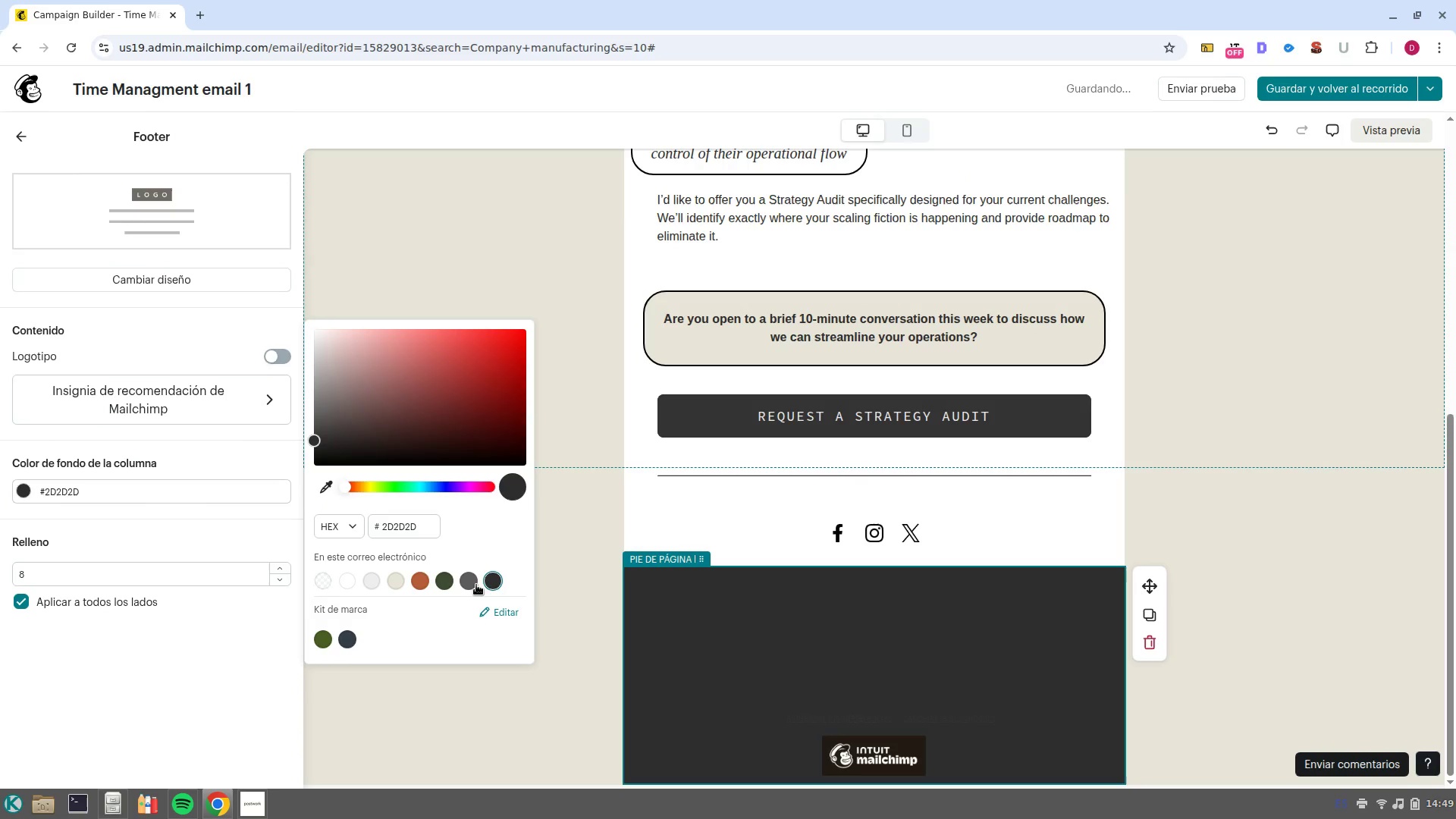 
left_click([473, 584])
 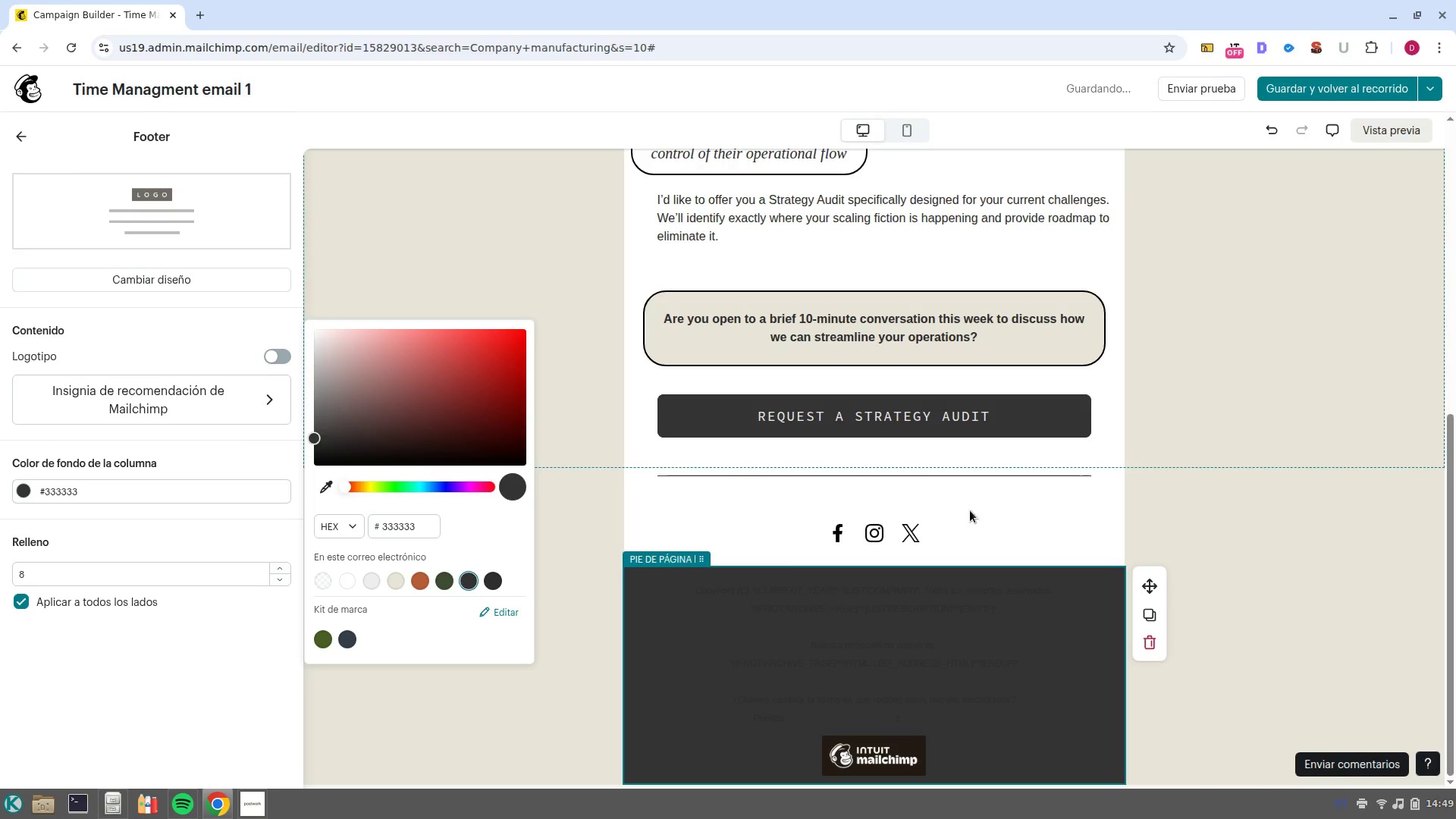 
scroll: coordinate [1056, 505], scroll_direction: down, amount: 2.0
 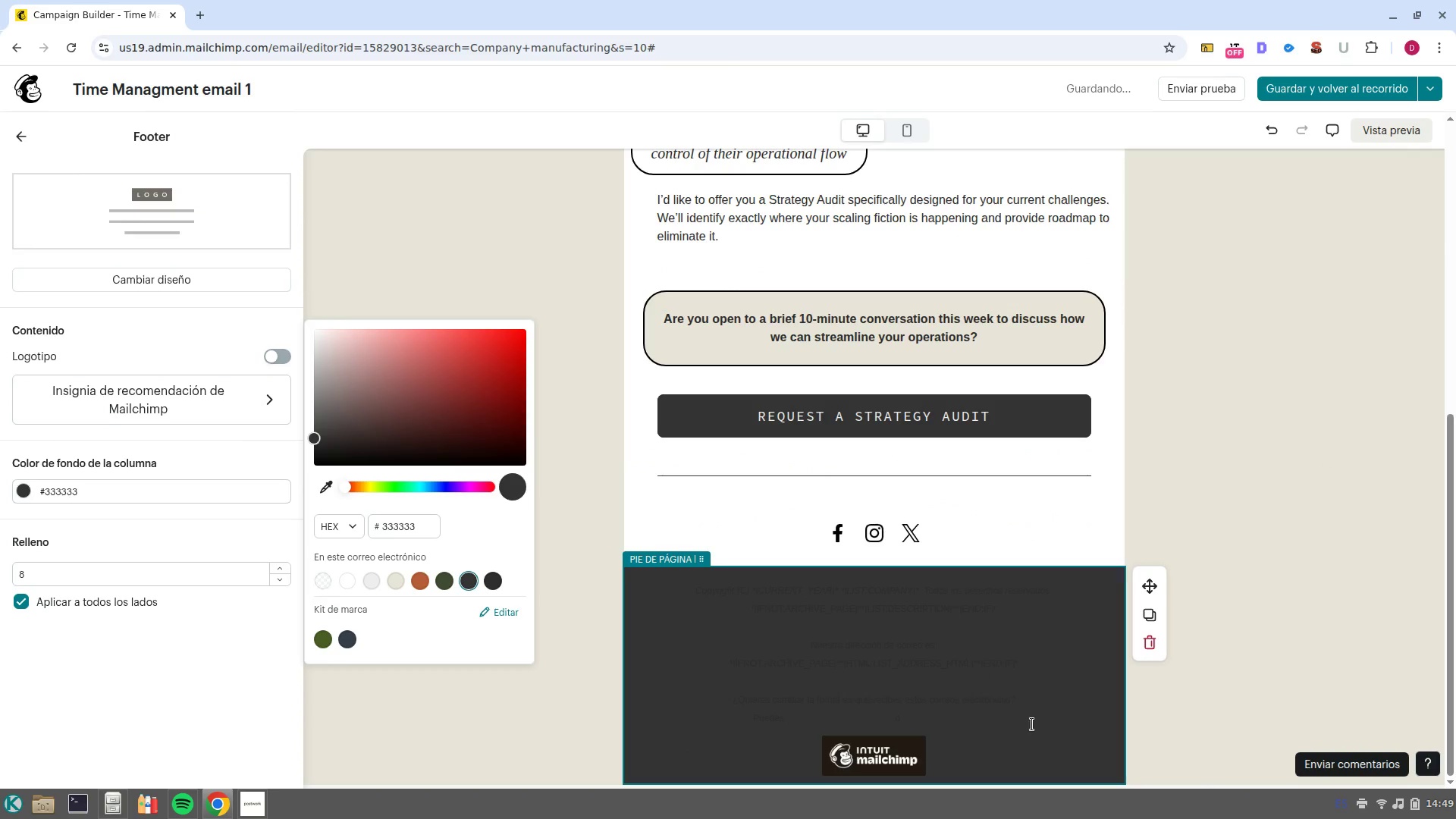 
left_click_drag(start_coordinate=[1049, 734], to_coordinate=[662, 587])
 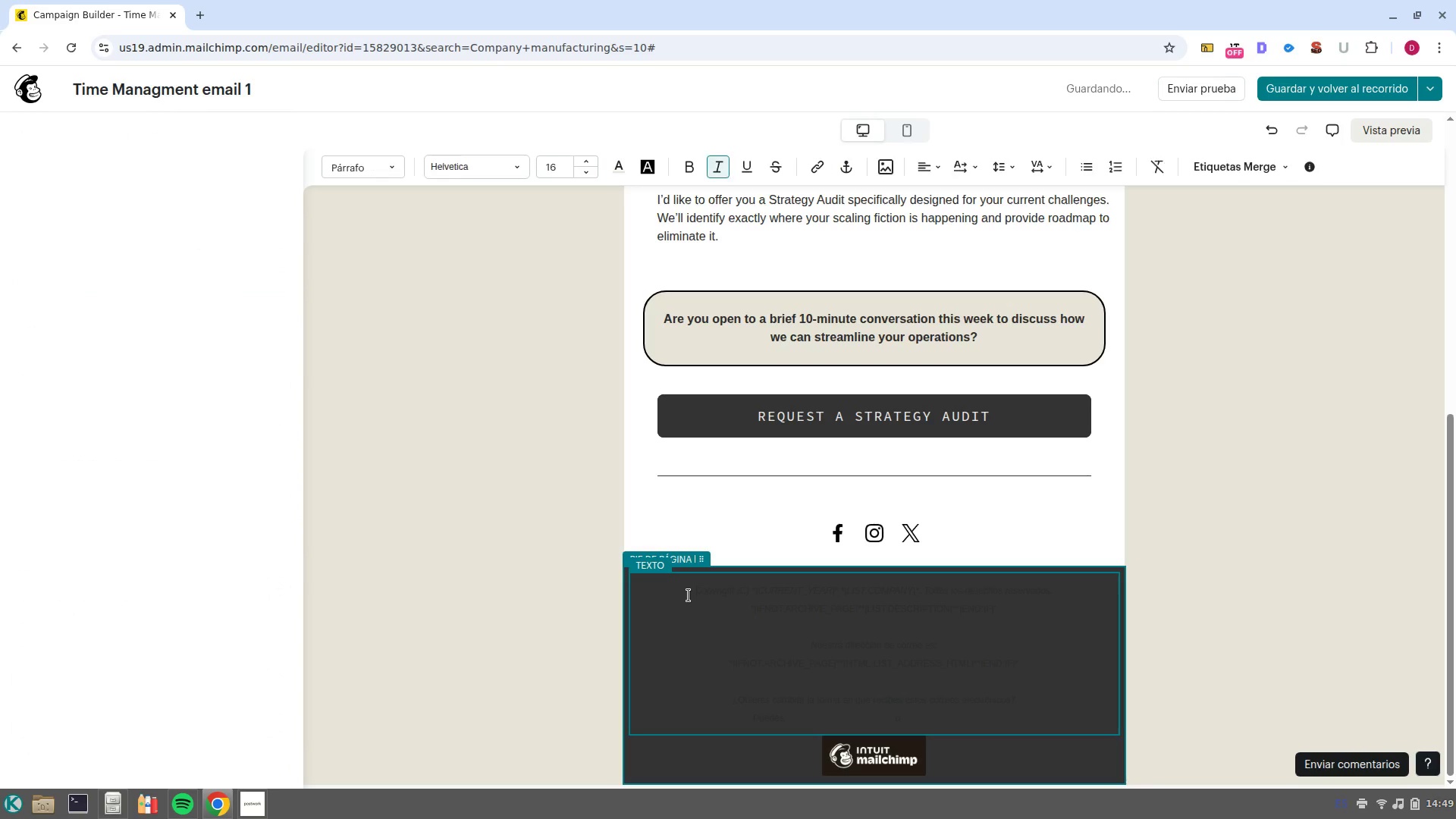 
left_click_drag(start_coordinate=[689, 595], to_coordinate=[1115, 737])
 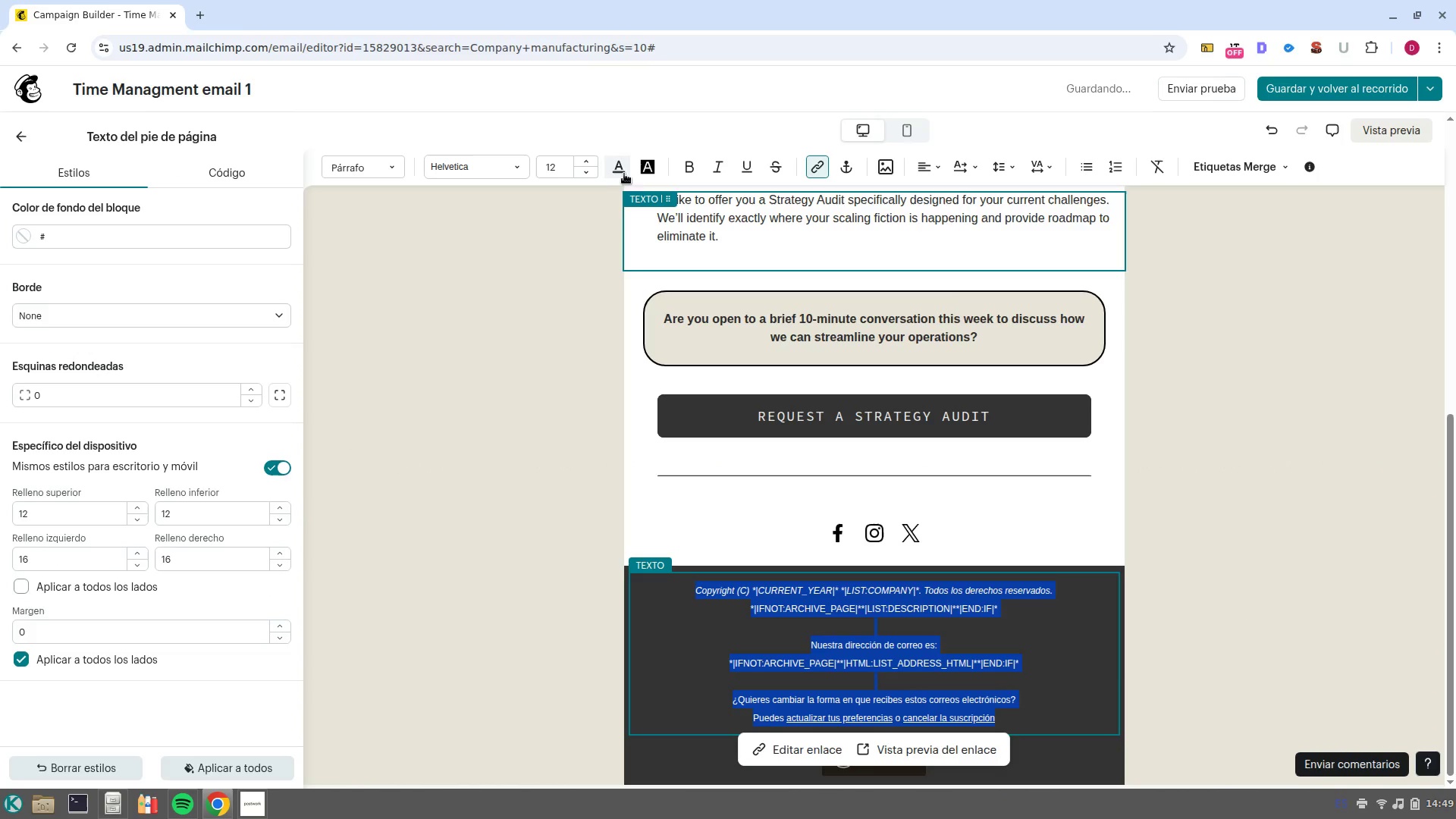 
left_click([626, 168])
 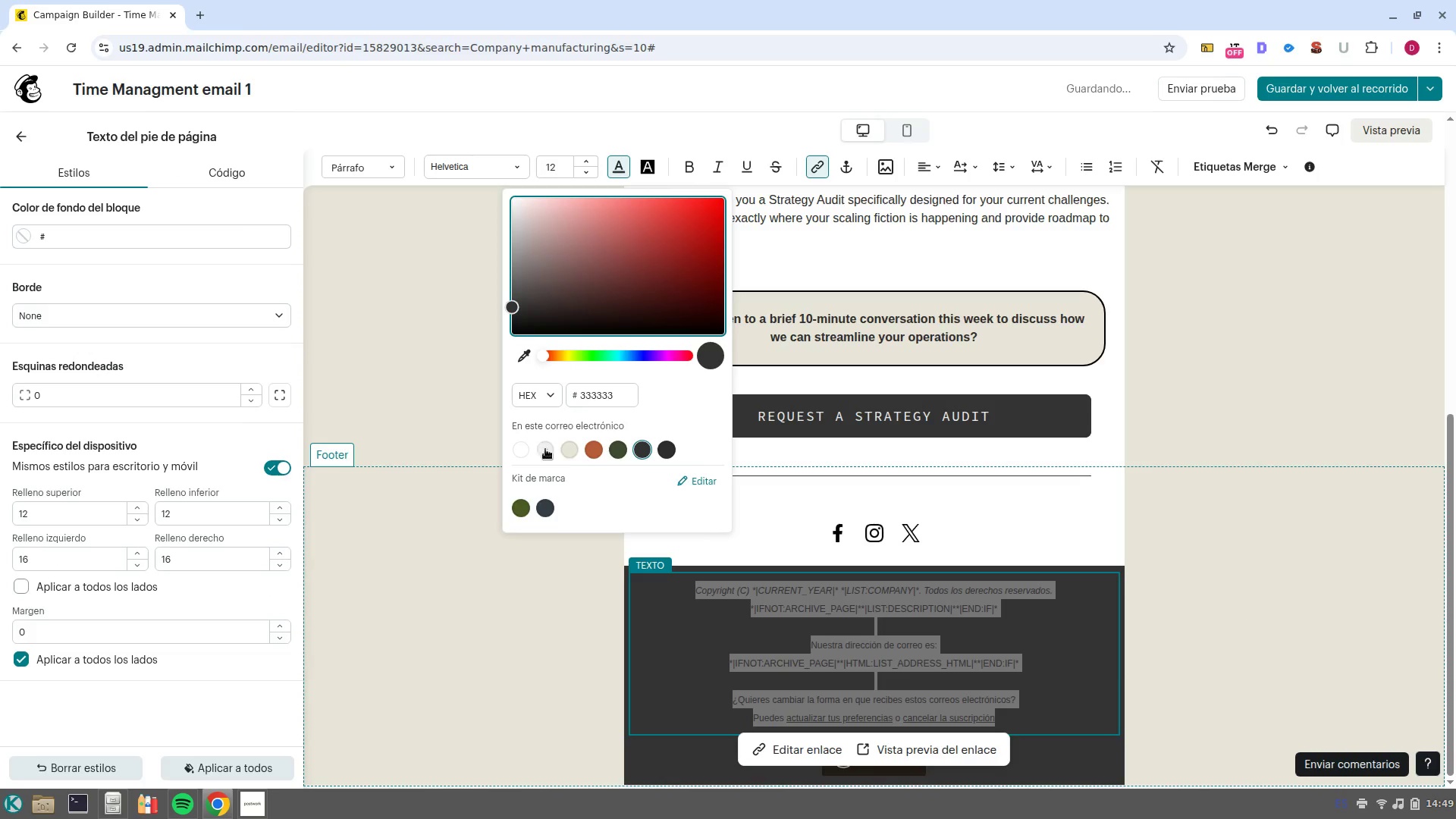 
left_click([566, 457])
 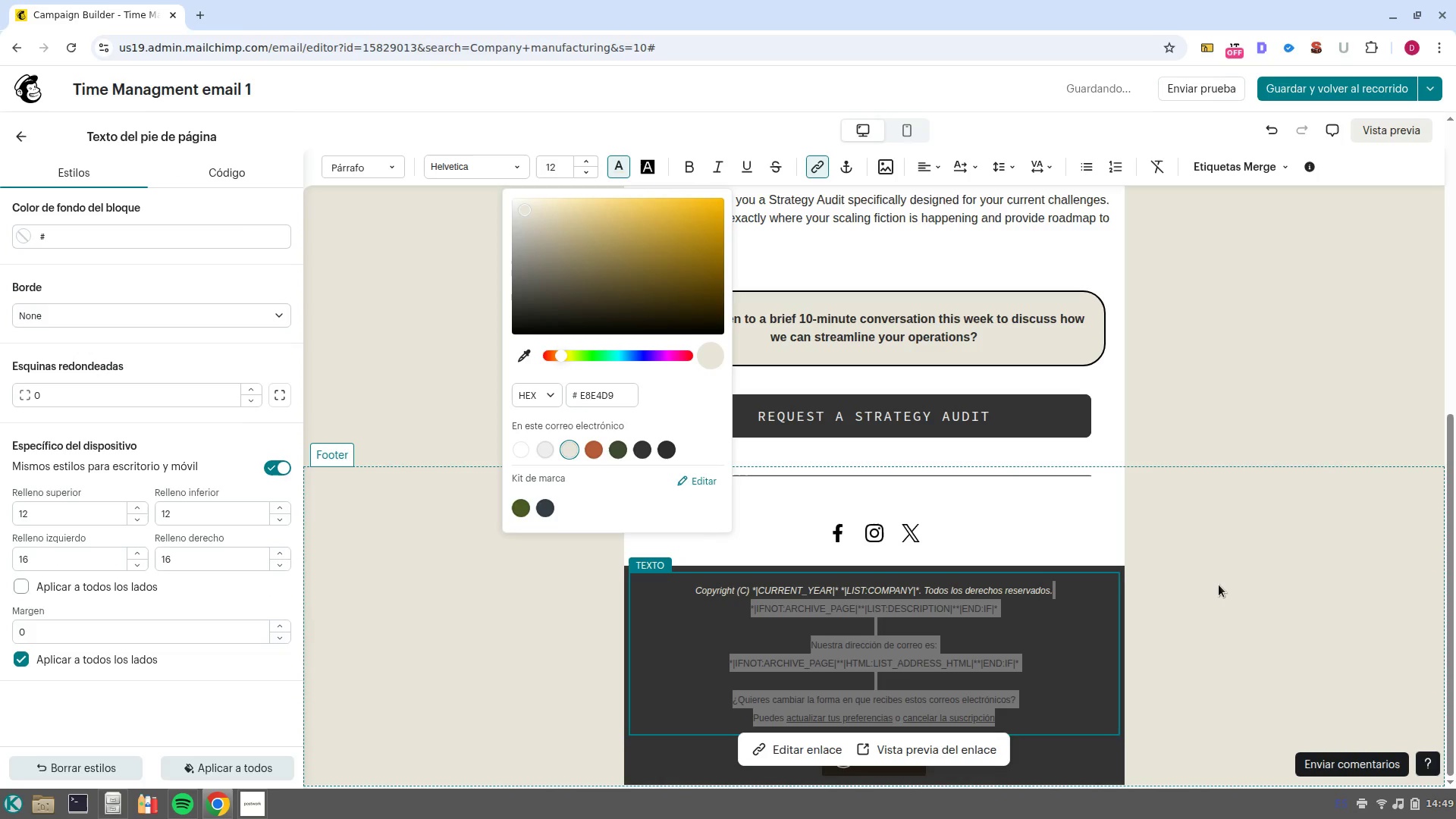 
left_click([1219, 585])
 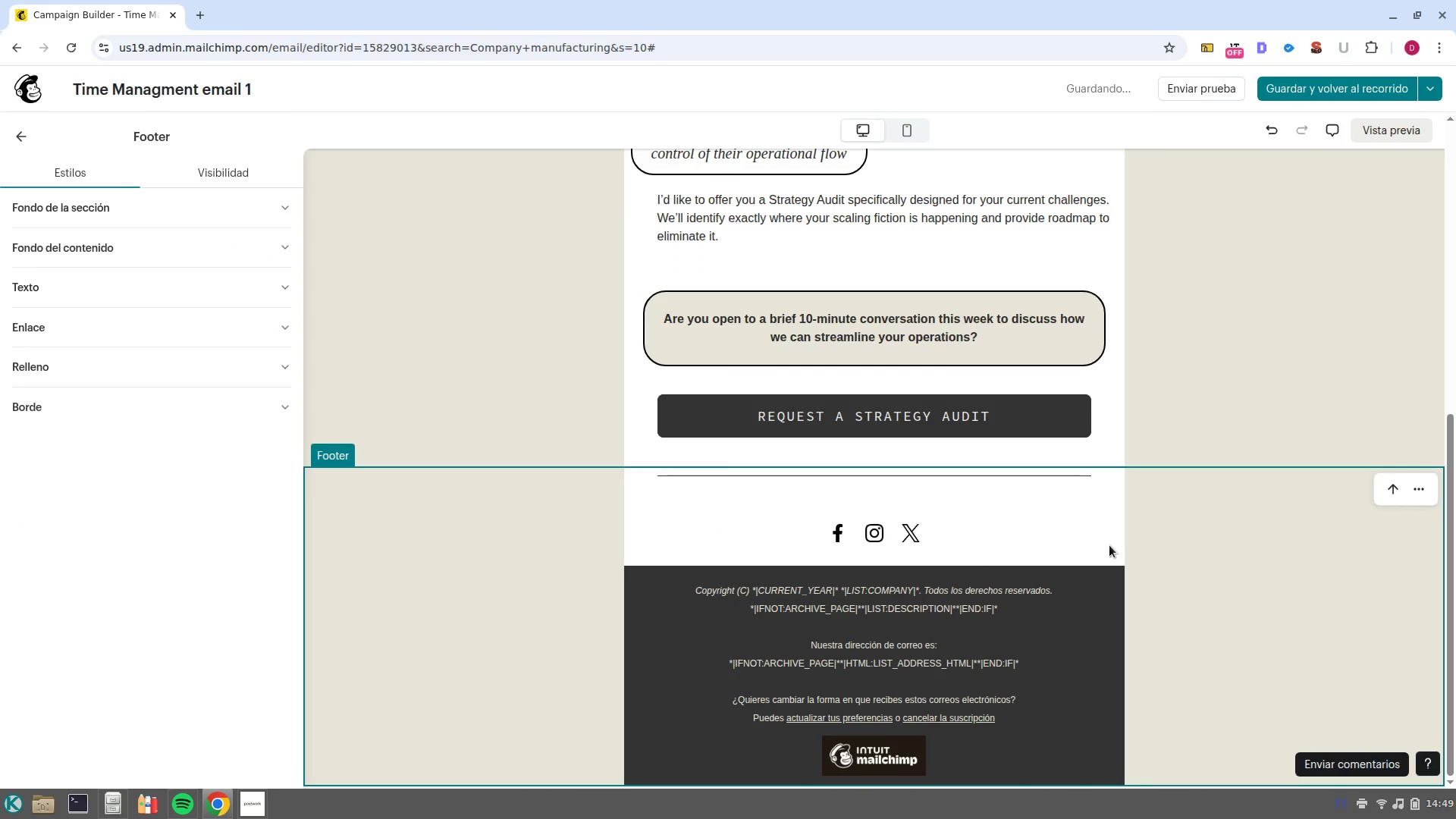 
scroll: coordinate [1289, 515], scroll_direction: up, amount: 15.0
 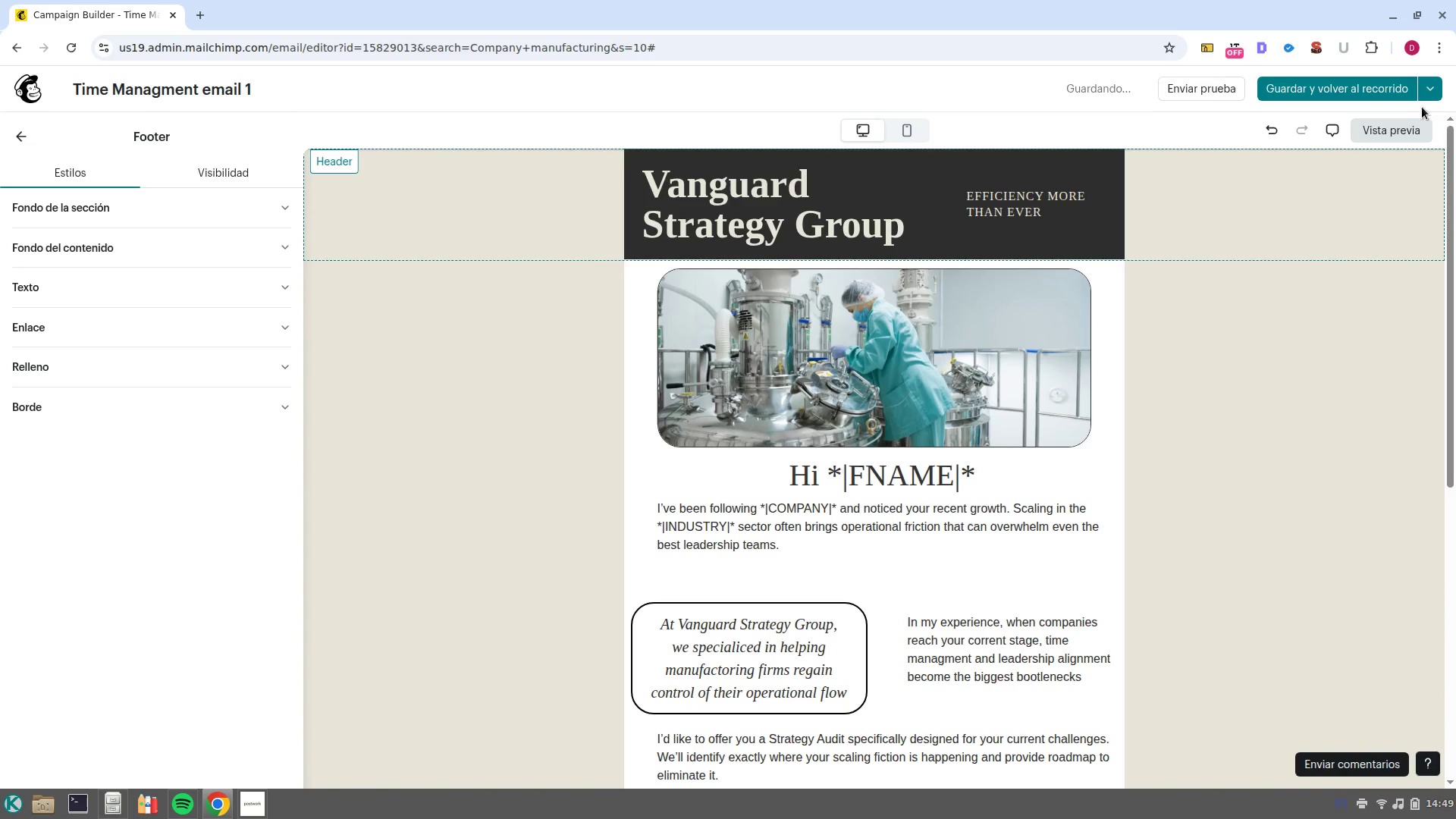 
left_click([1432, 90])
 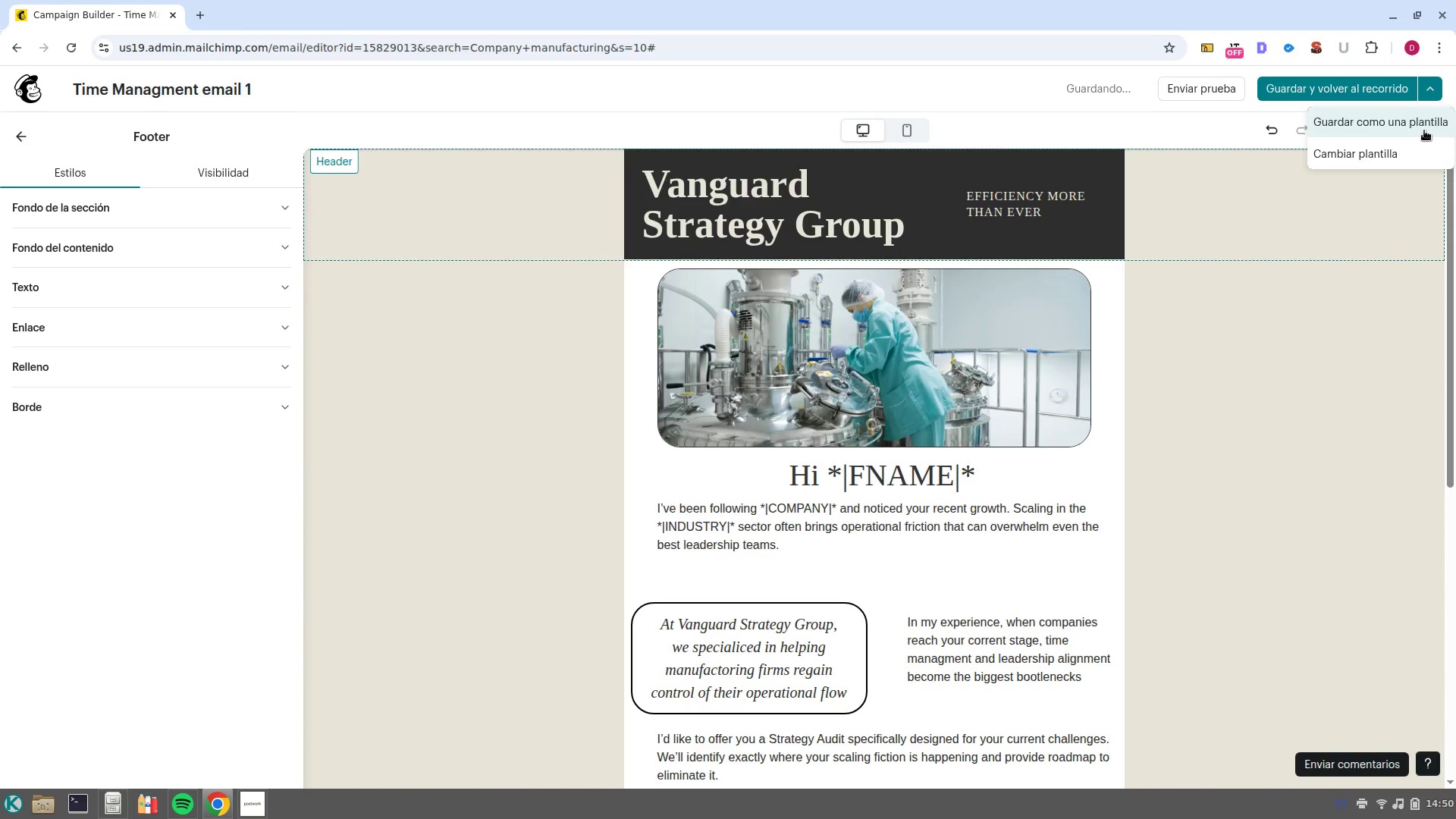 
left_click([1424, 130])
 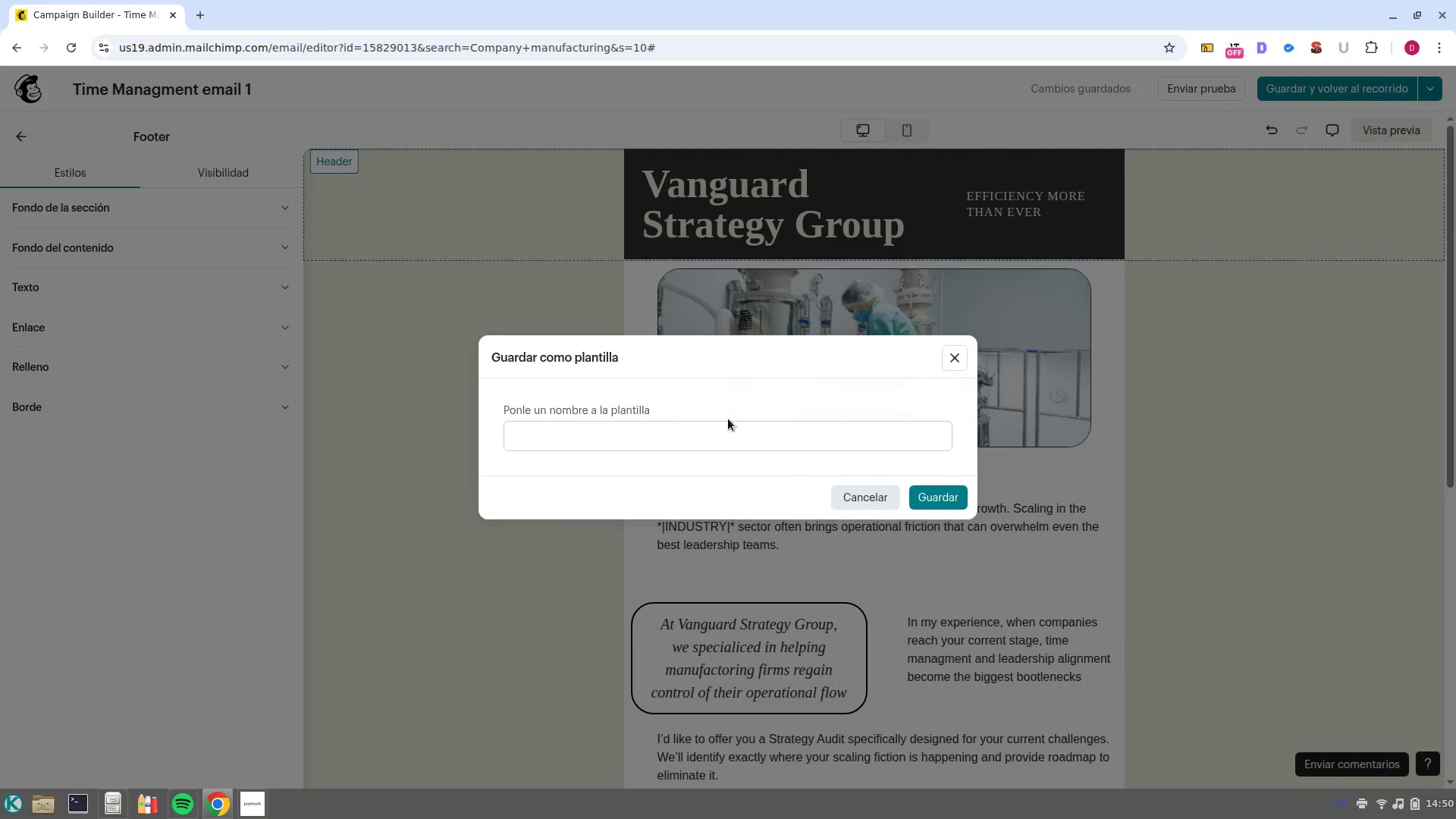 
left_click([726, 449])
 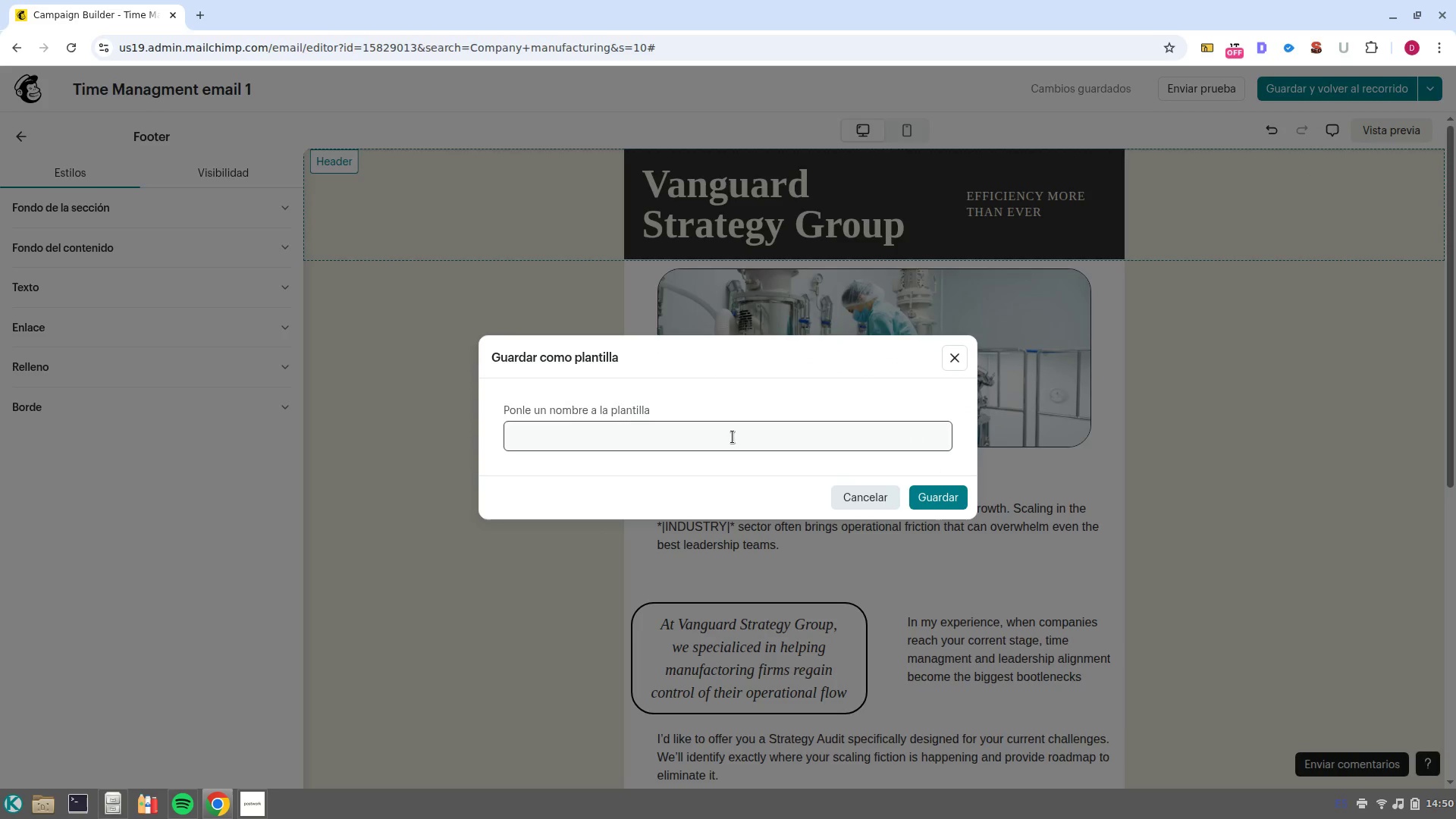 
left_click([733, 437])
 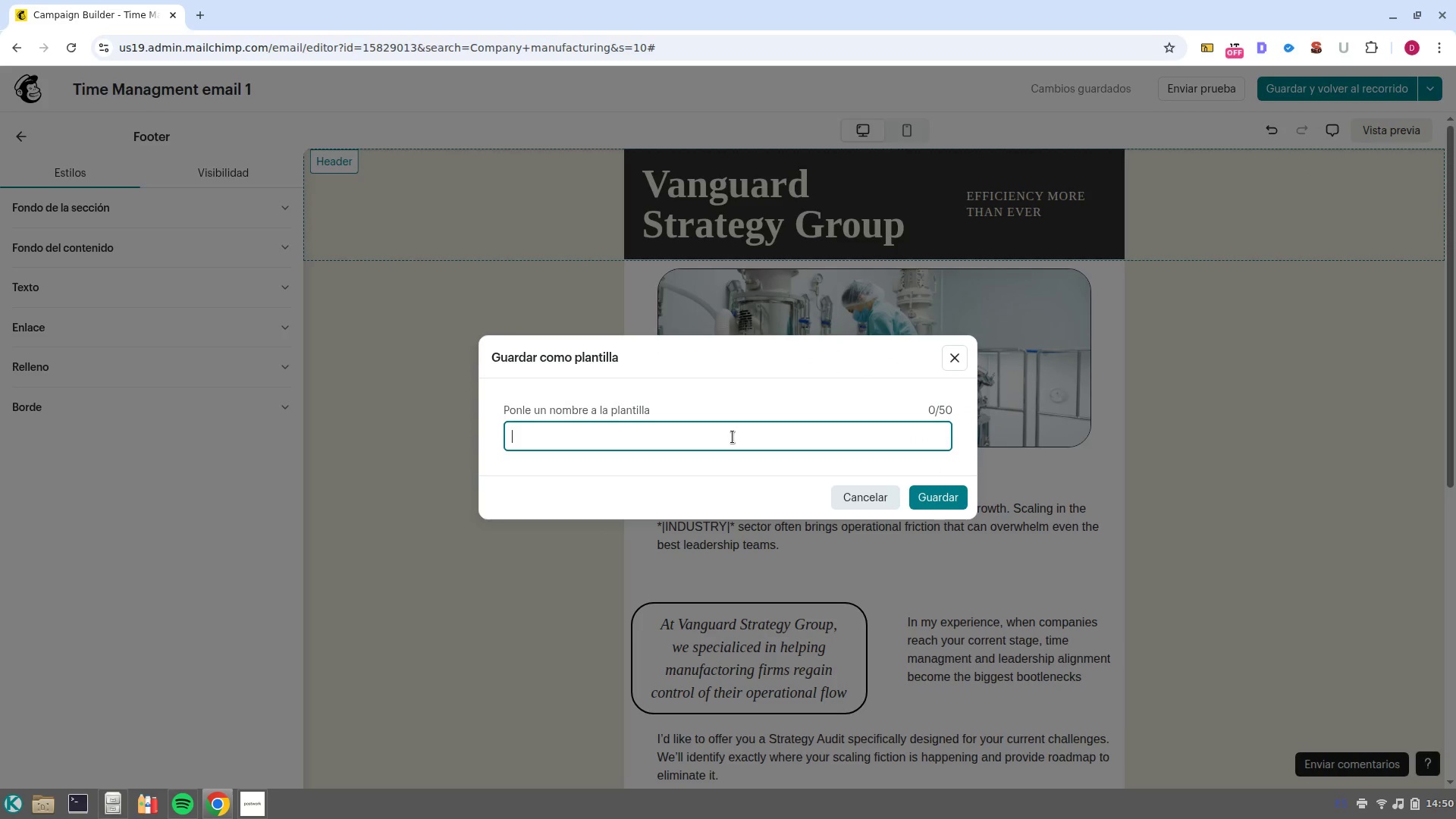 
key(Shift+ShiftLeft)
 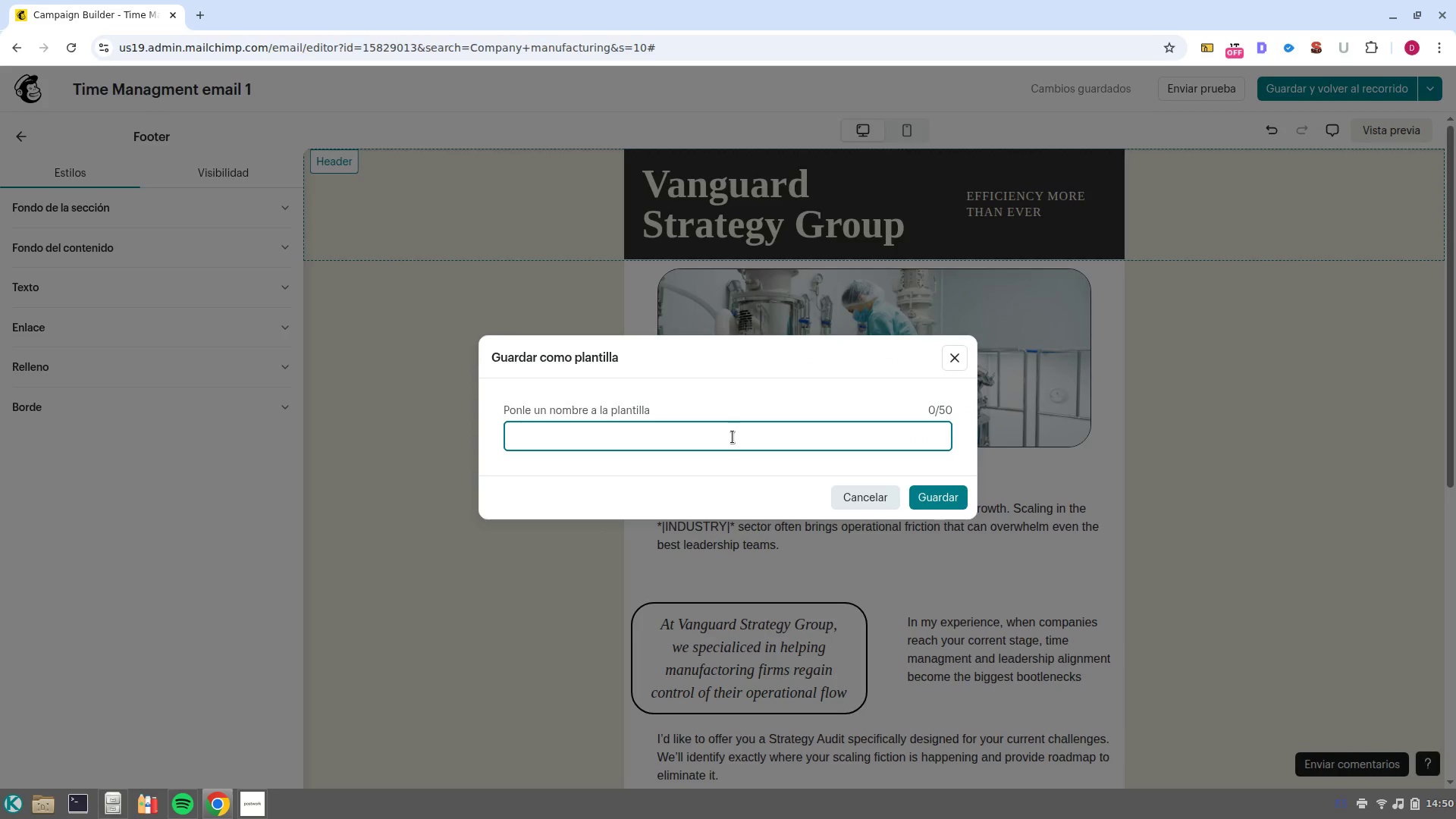 
key(Control+Shift+V)
 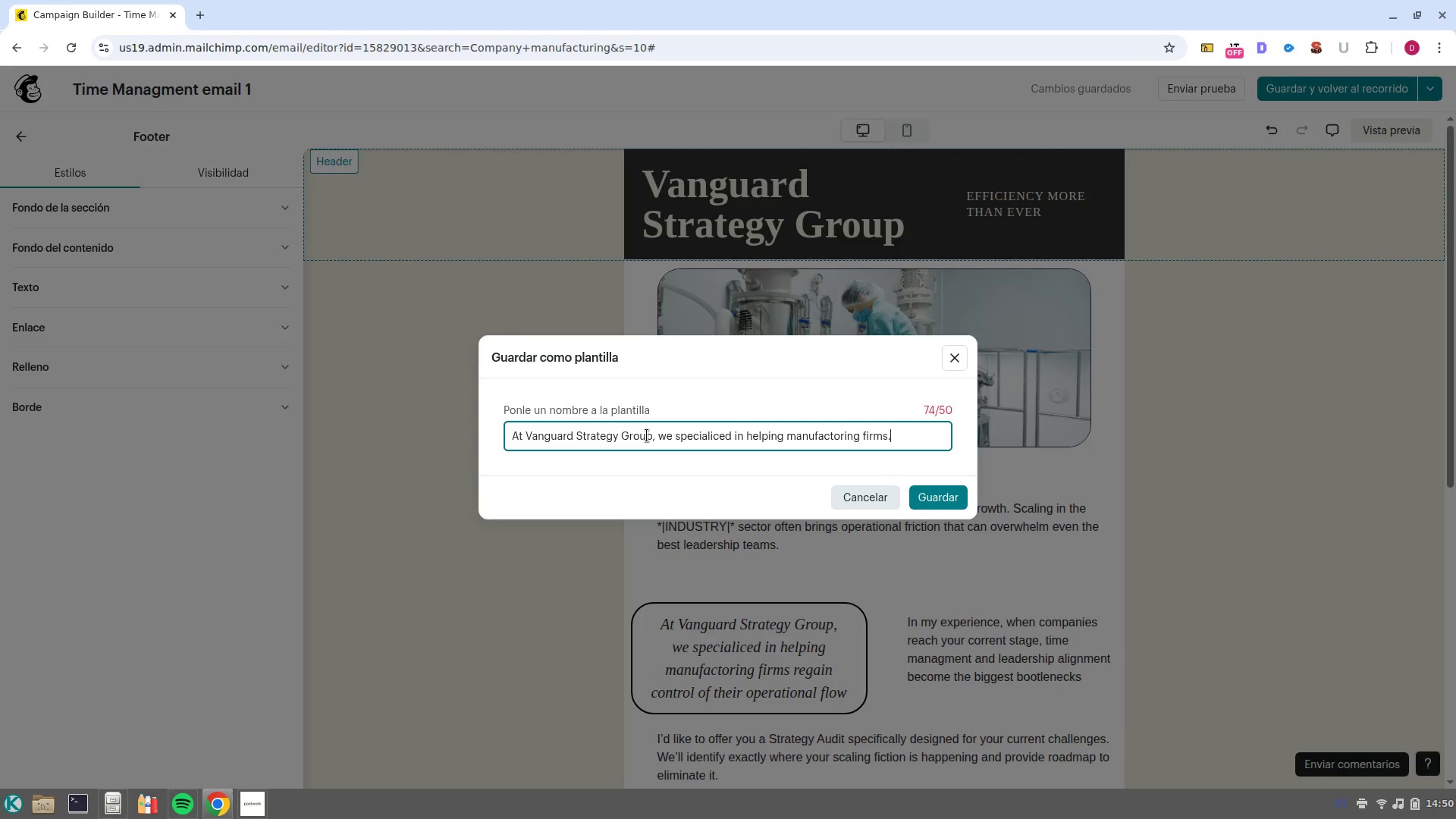 
left_click_drag(start_coordinate=[656, 438], to_coordinate=[1059, 420])
 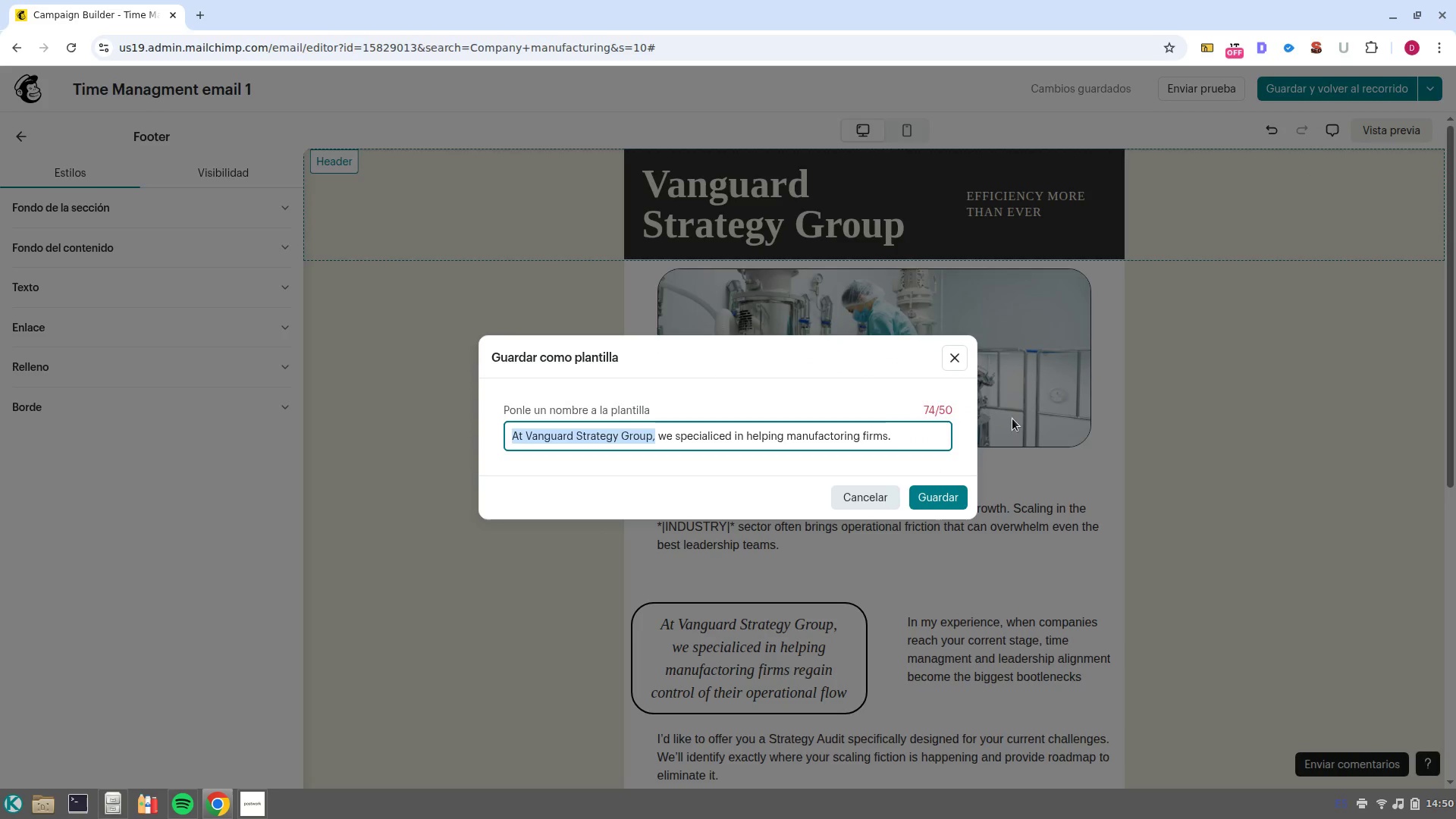 
left_click([952, 430])
 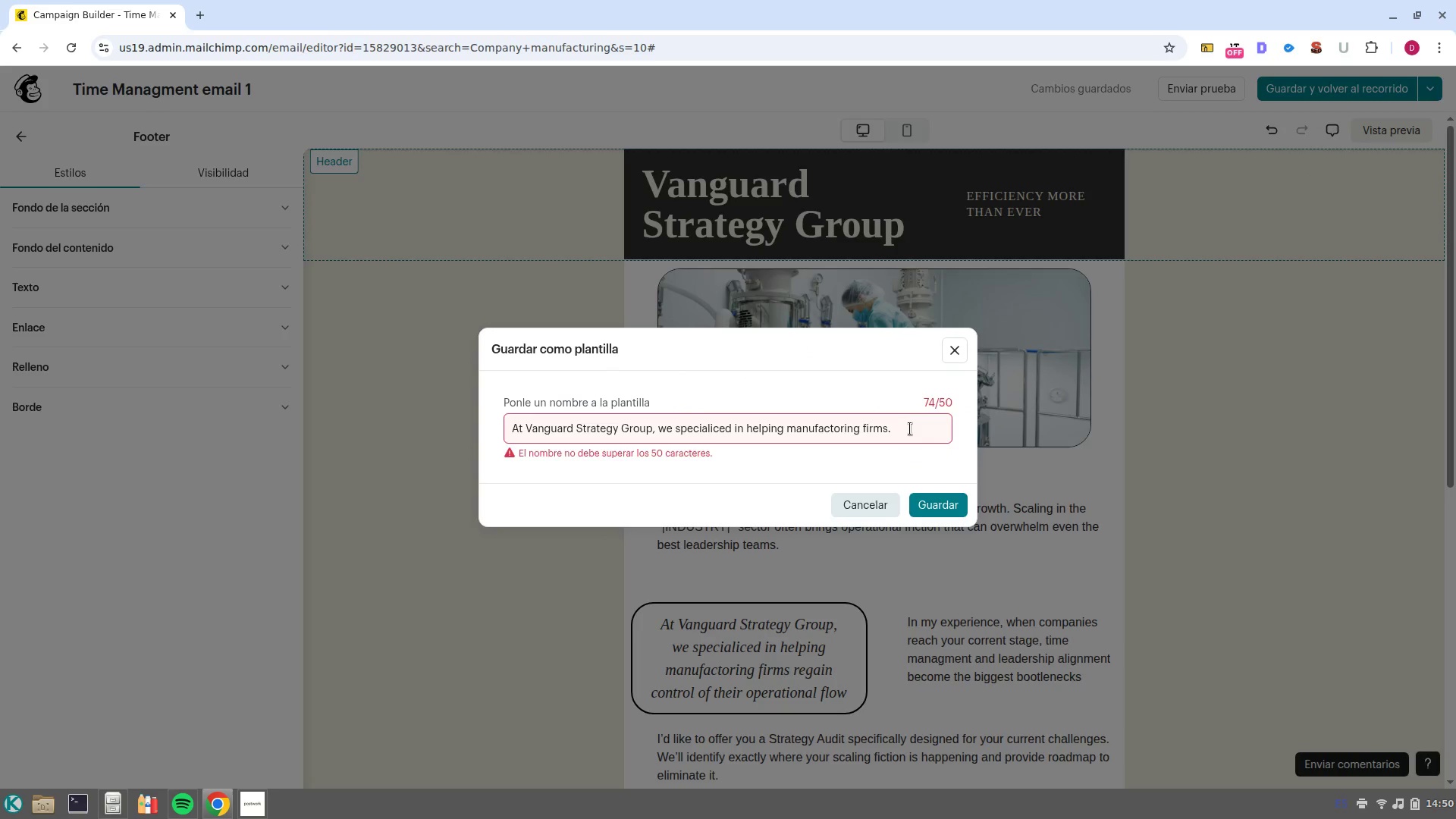 
left_click([910, 428])
 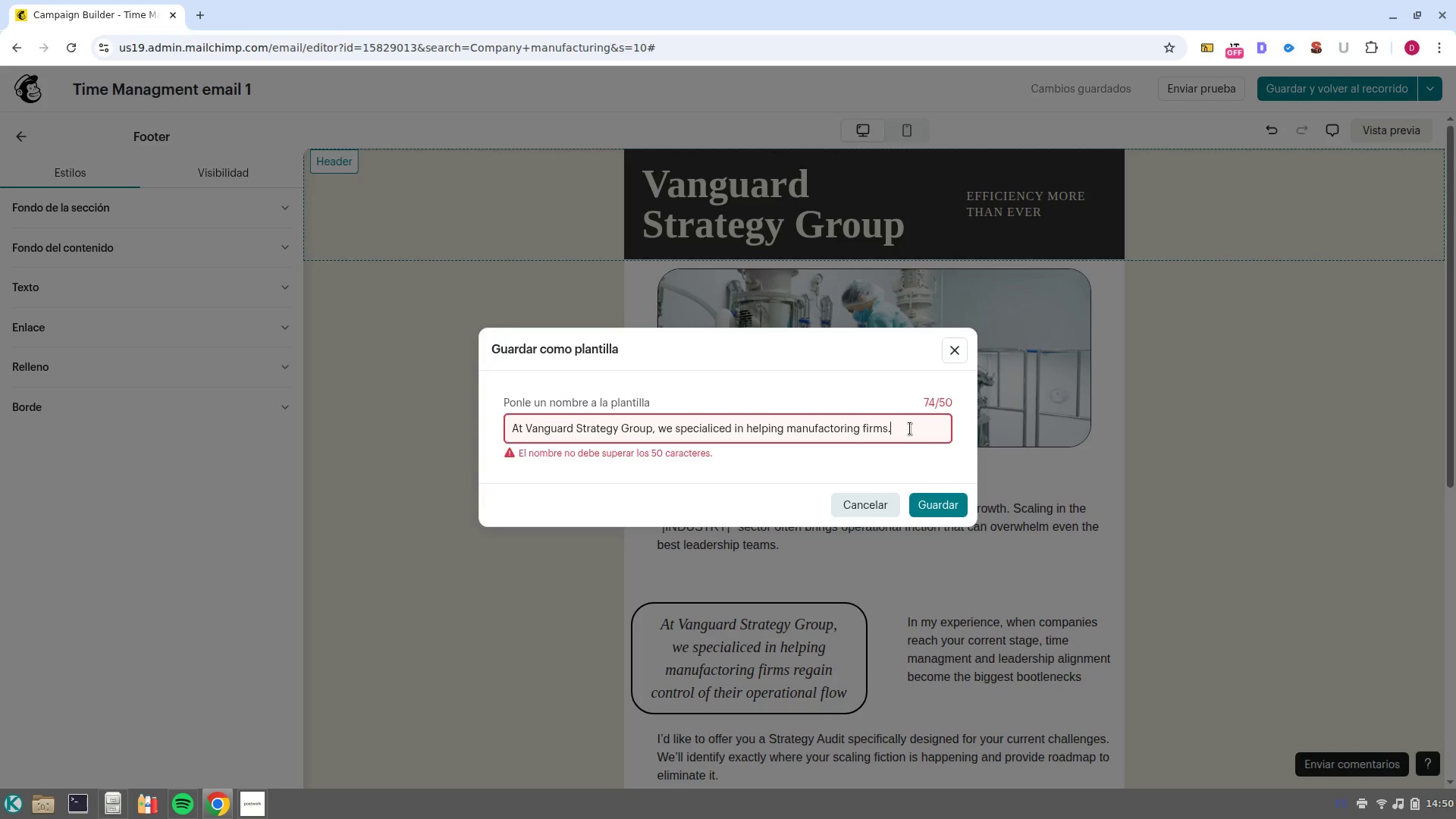 
left_click_drag(start_coordinate=[910, 428], to_coordinate=[656, 425])
 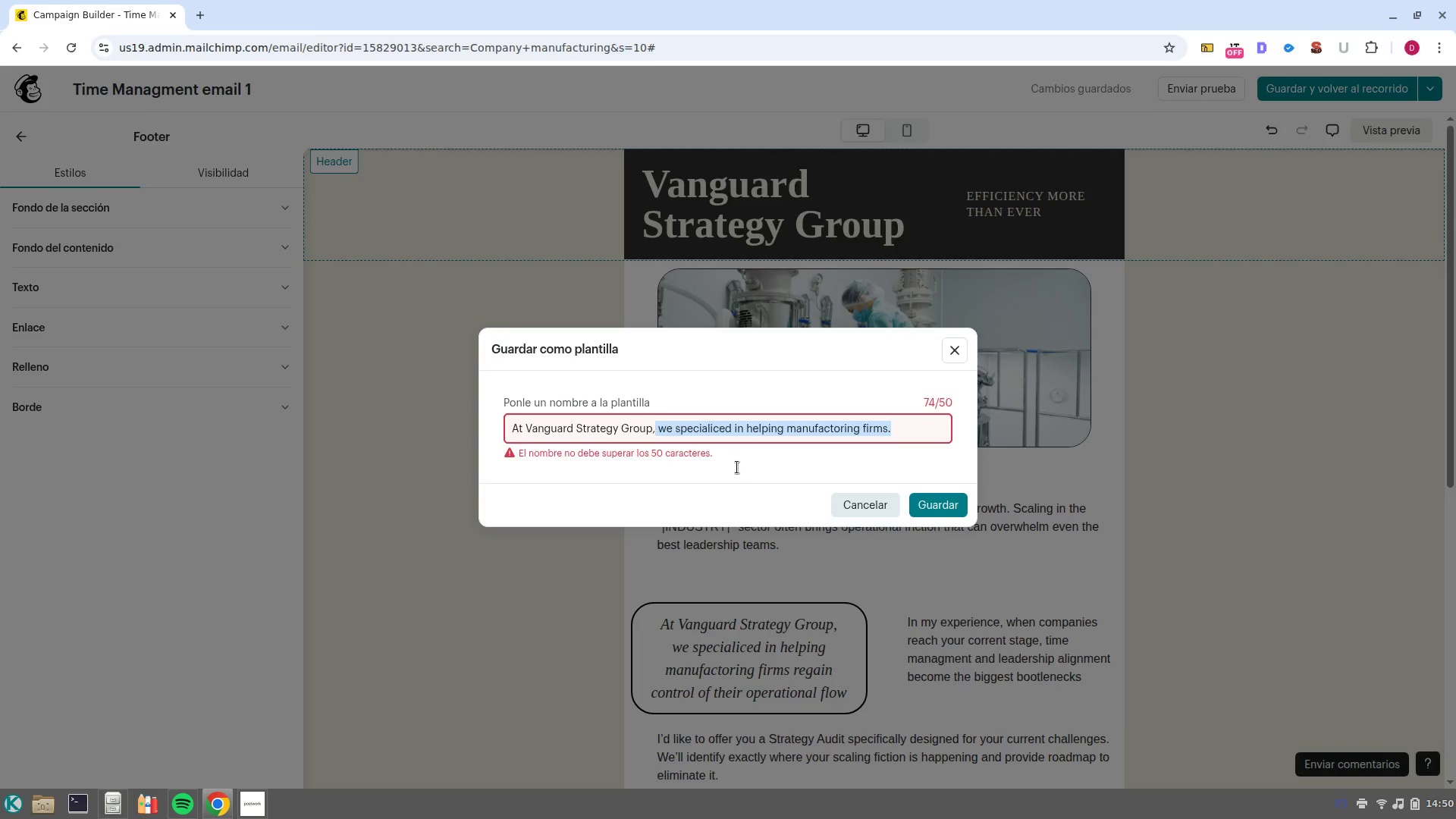 
key(Backspace)
 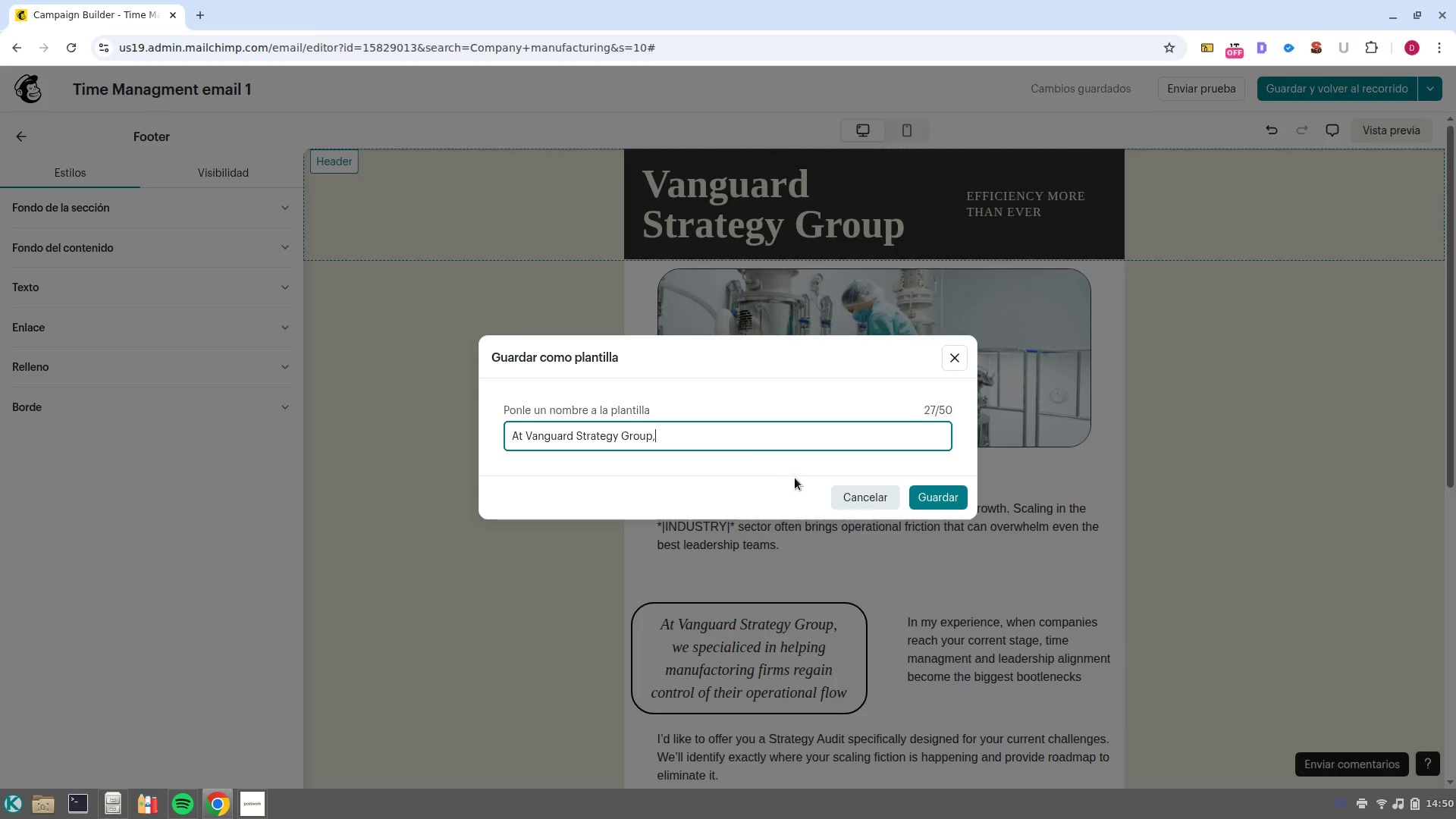 
key(Backspace)
 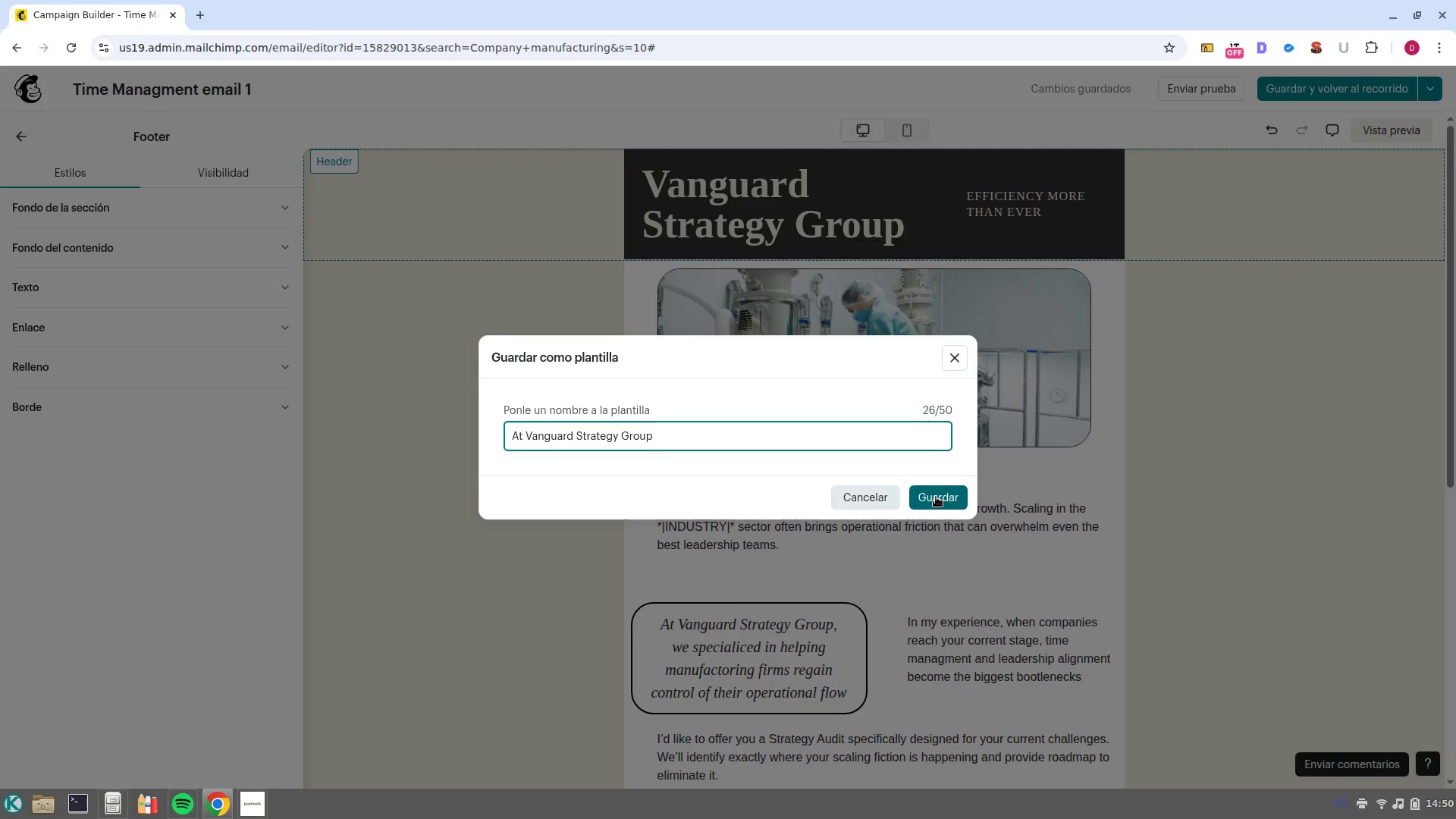 
left_click([936, 497])
 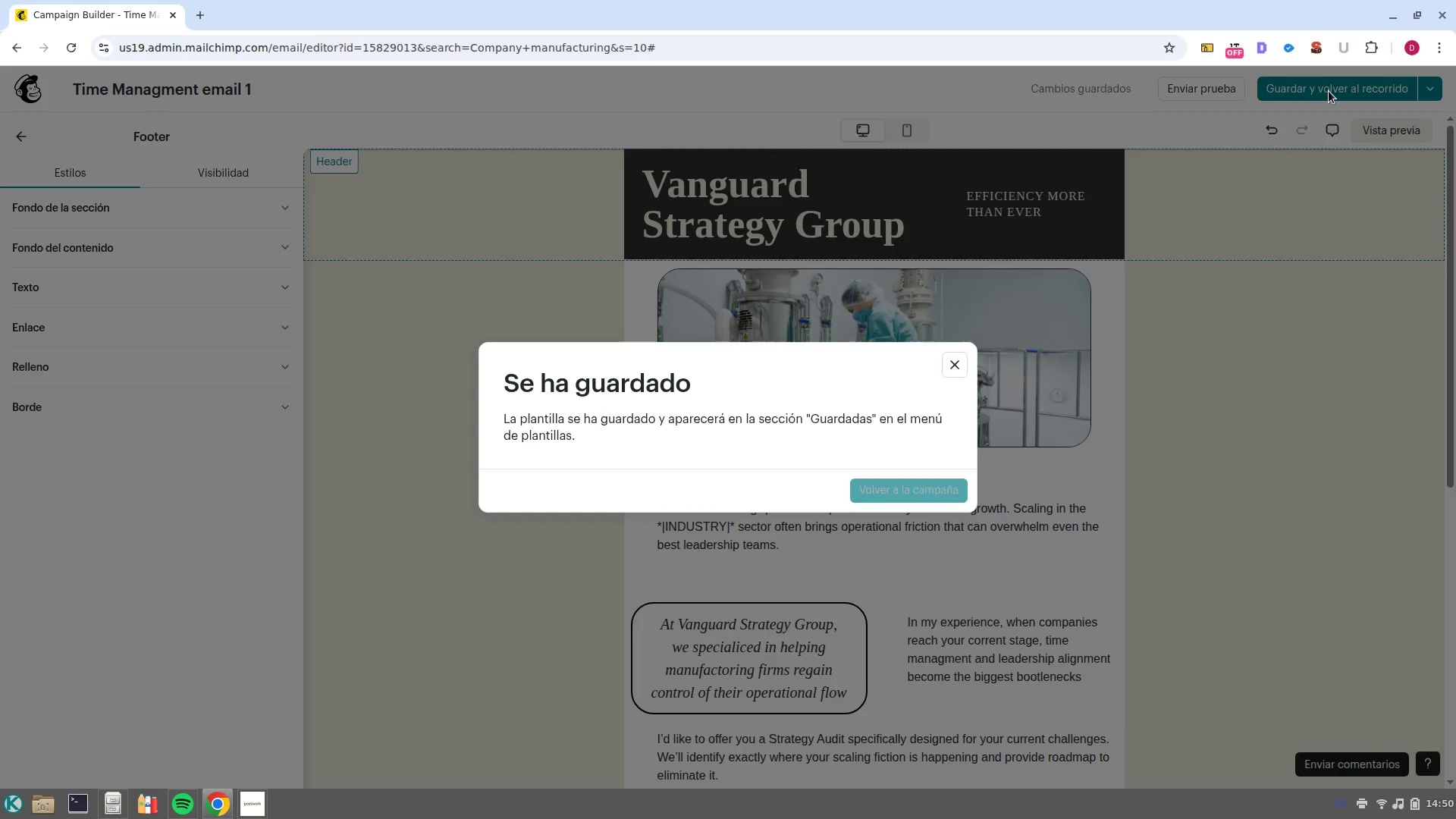 
left_click([1329, 91])
 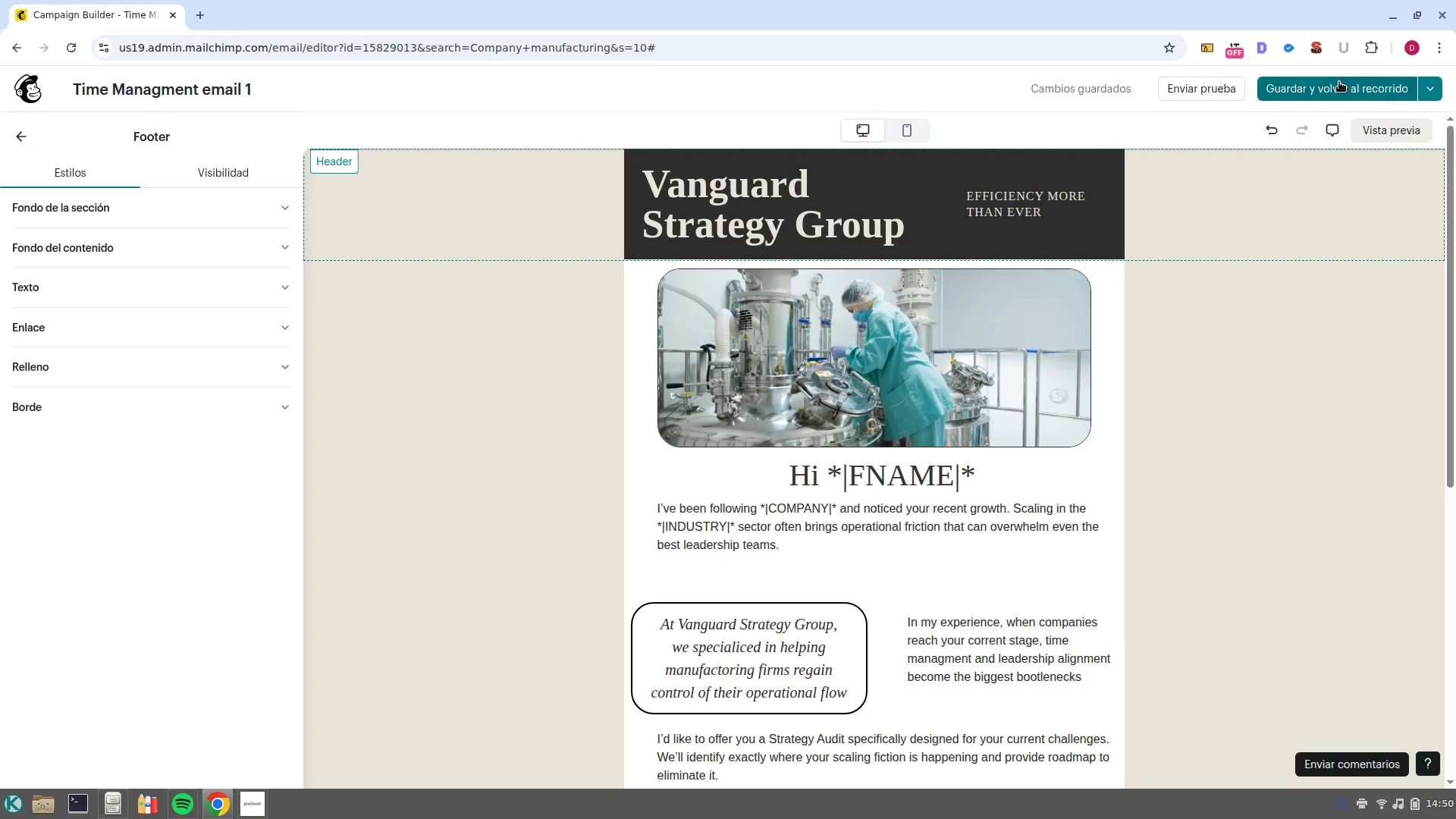 
left_click([1332, 94])
 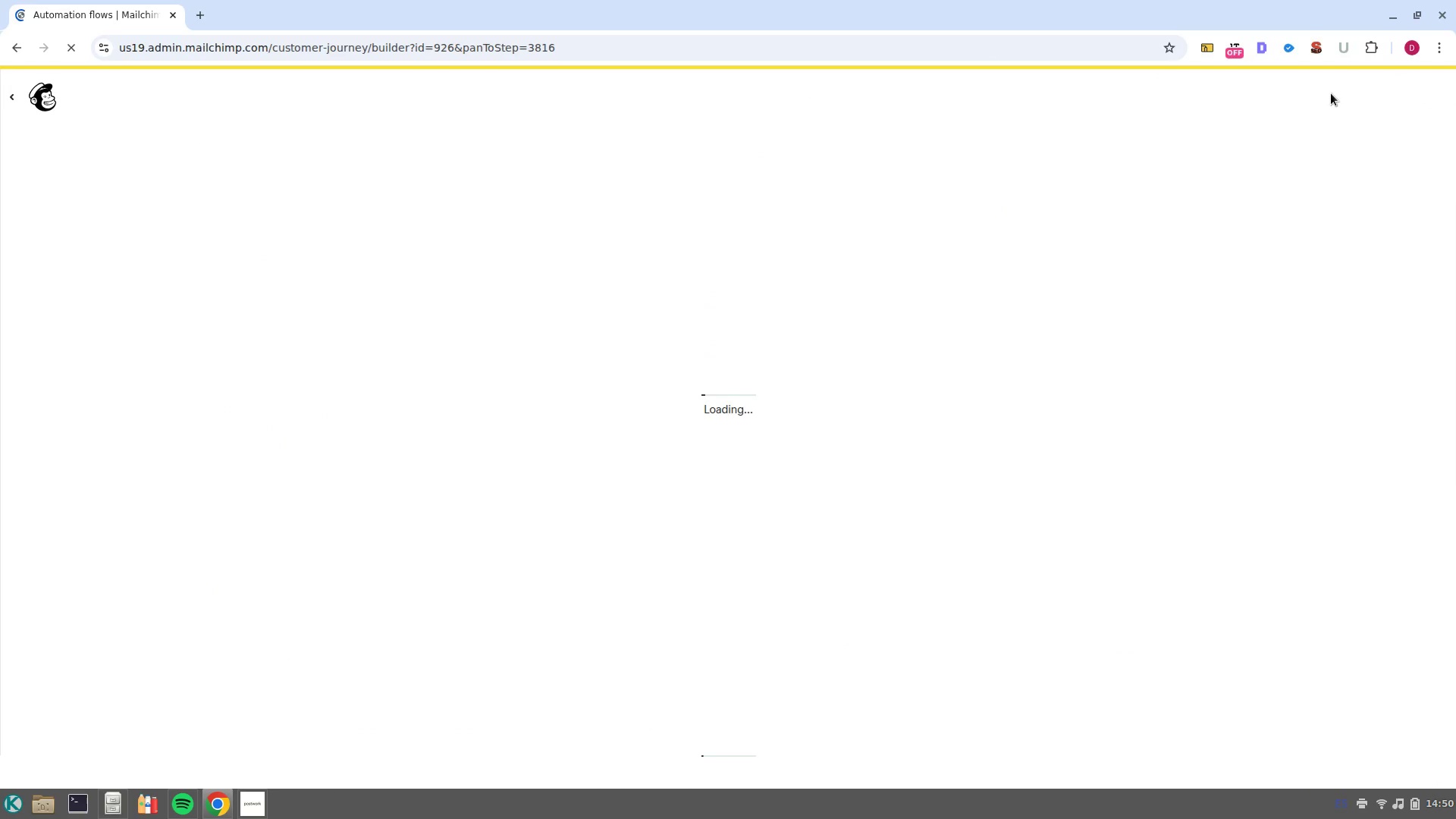 
wait(8.77)
 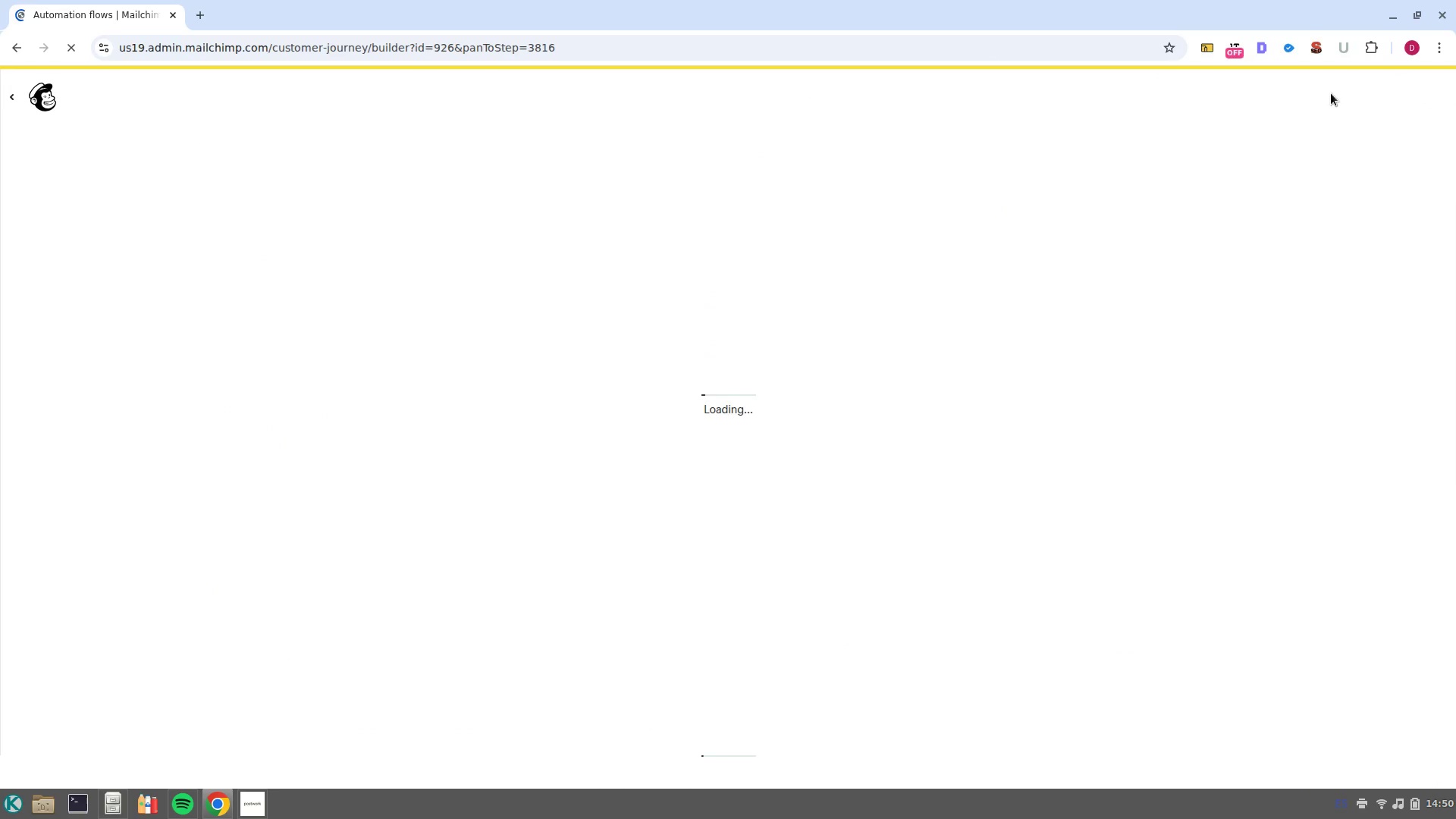 
left_click([974, 356])
 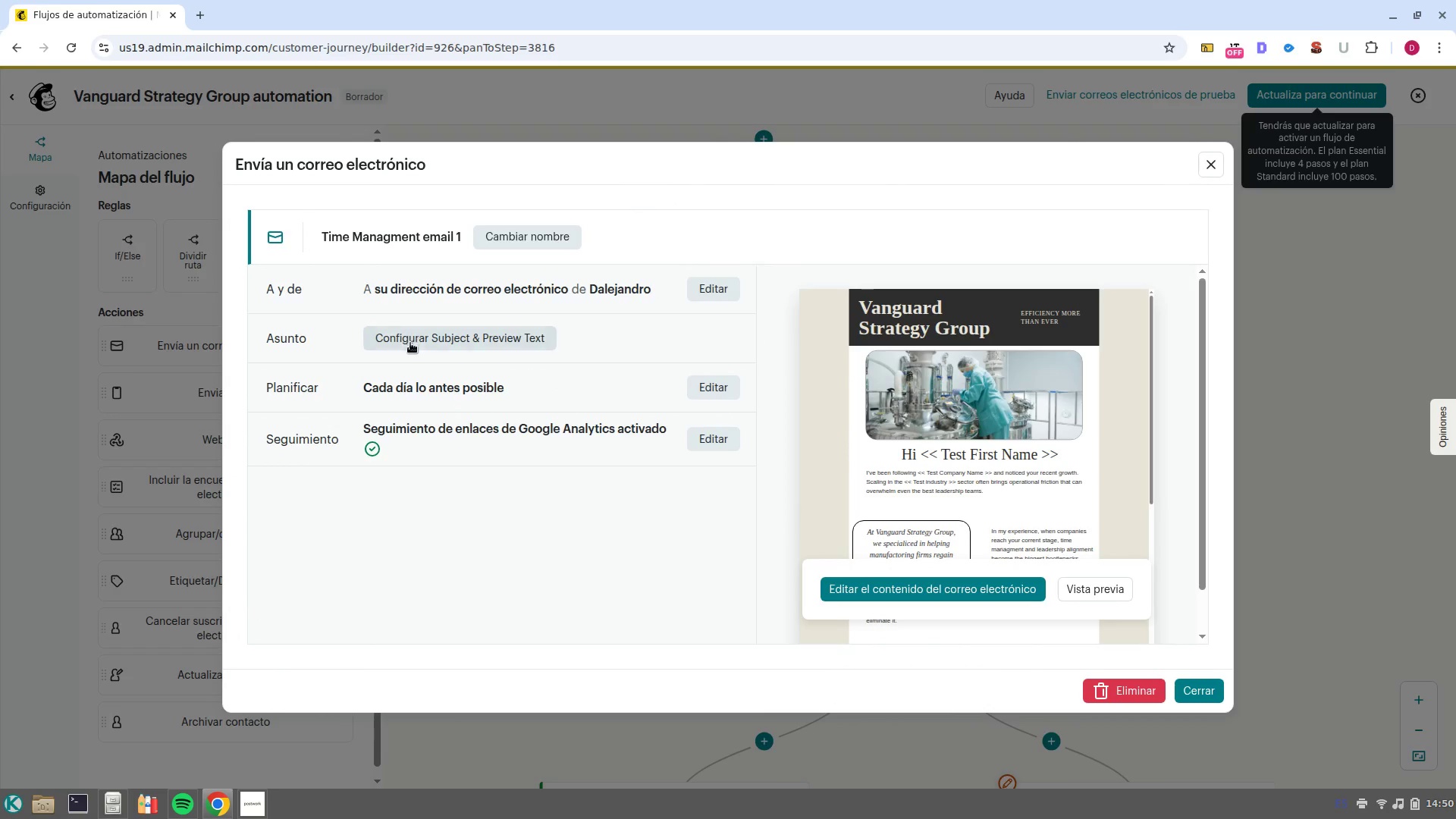 
wait(6.53)
 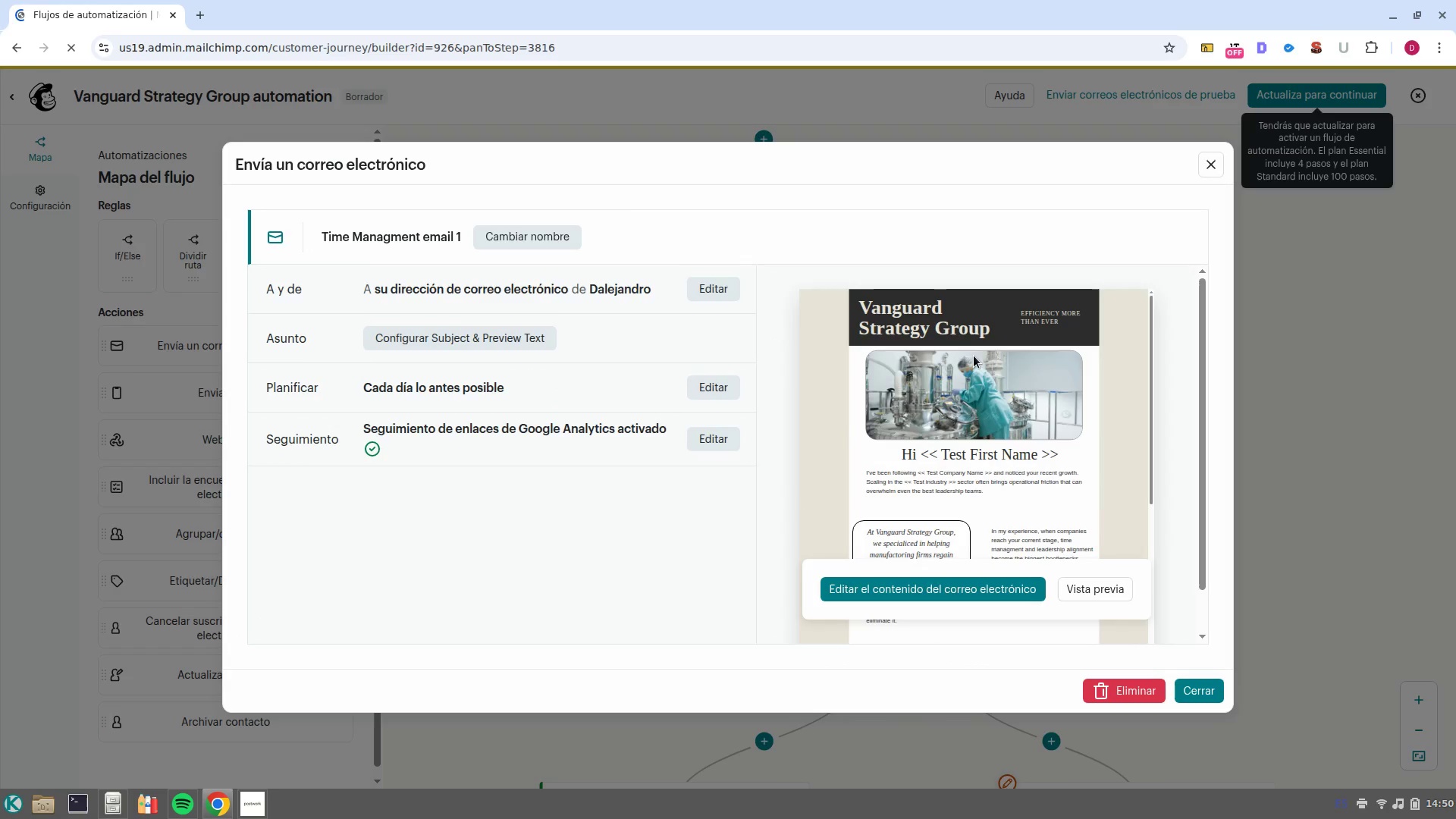 
left_click([719, 293])
 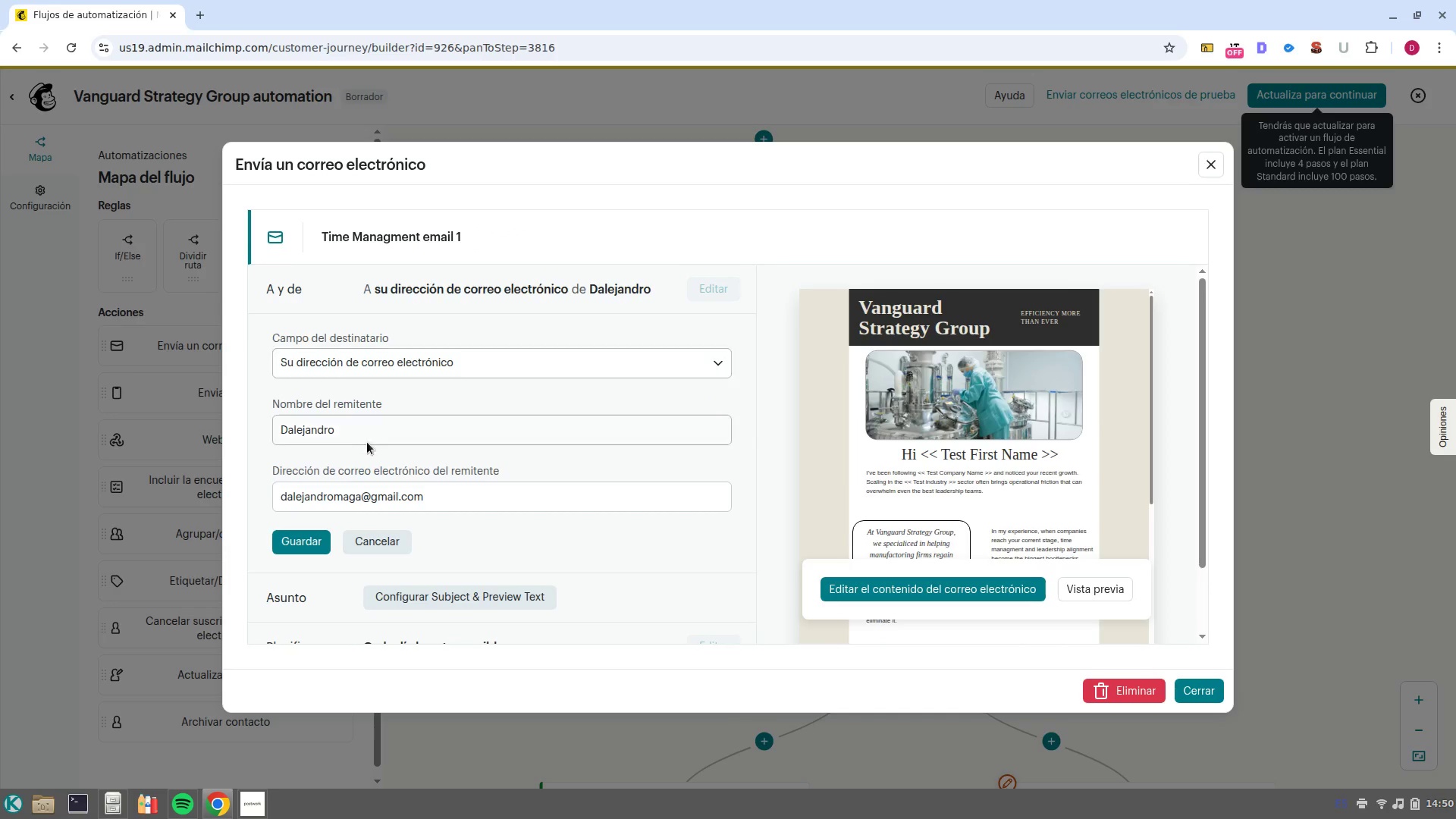 
left_click([362, 435])
 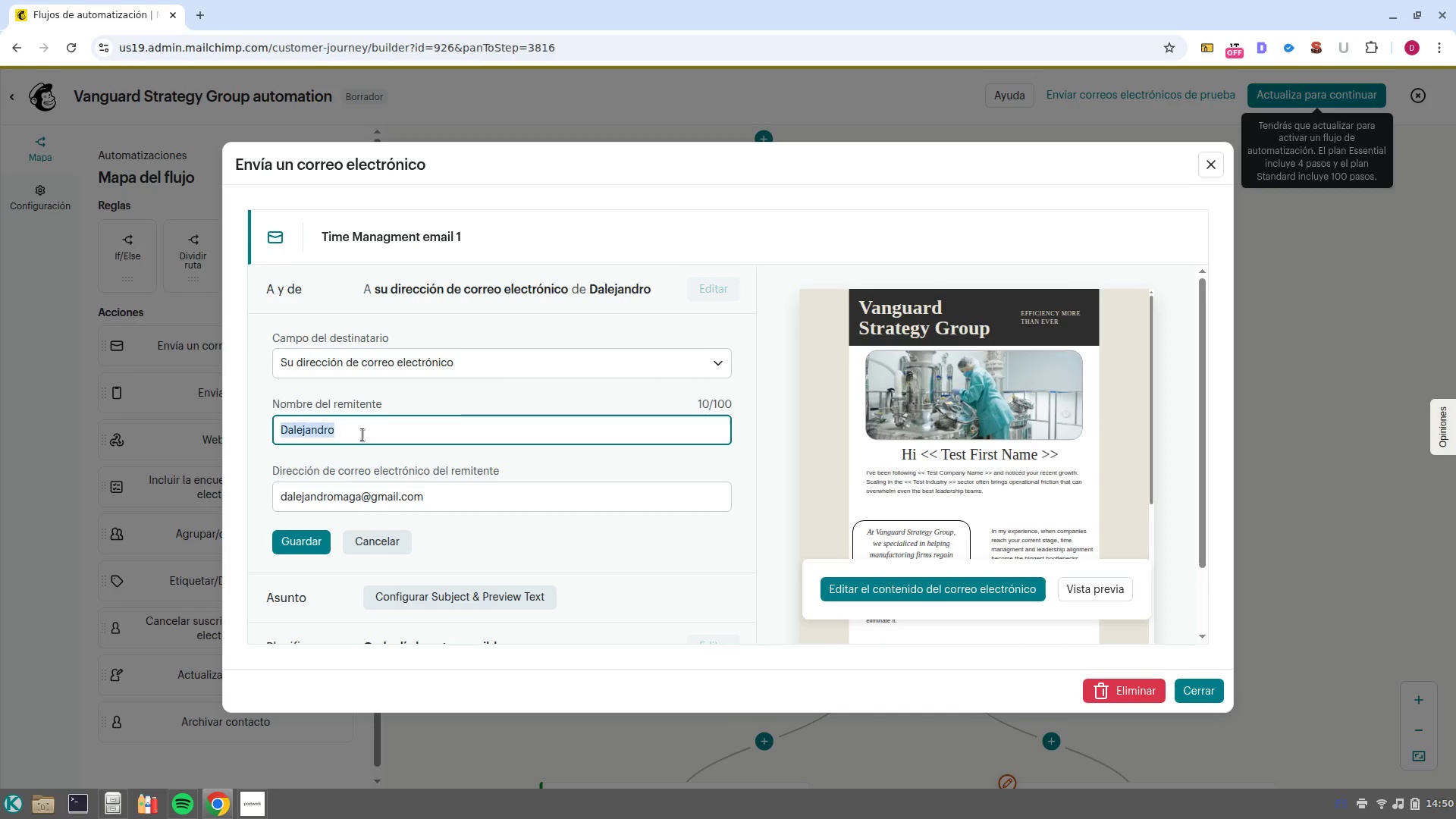 
left_click([362, 435])
 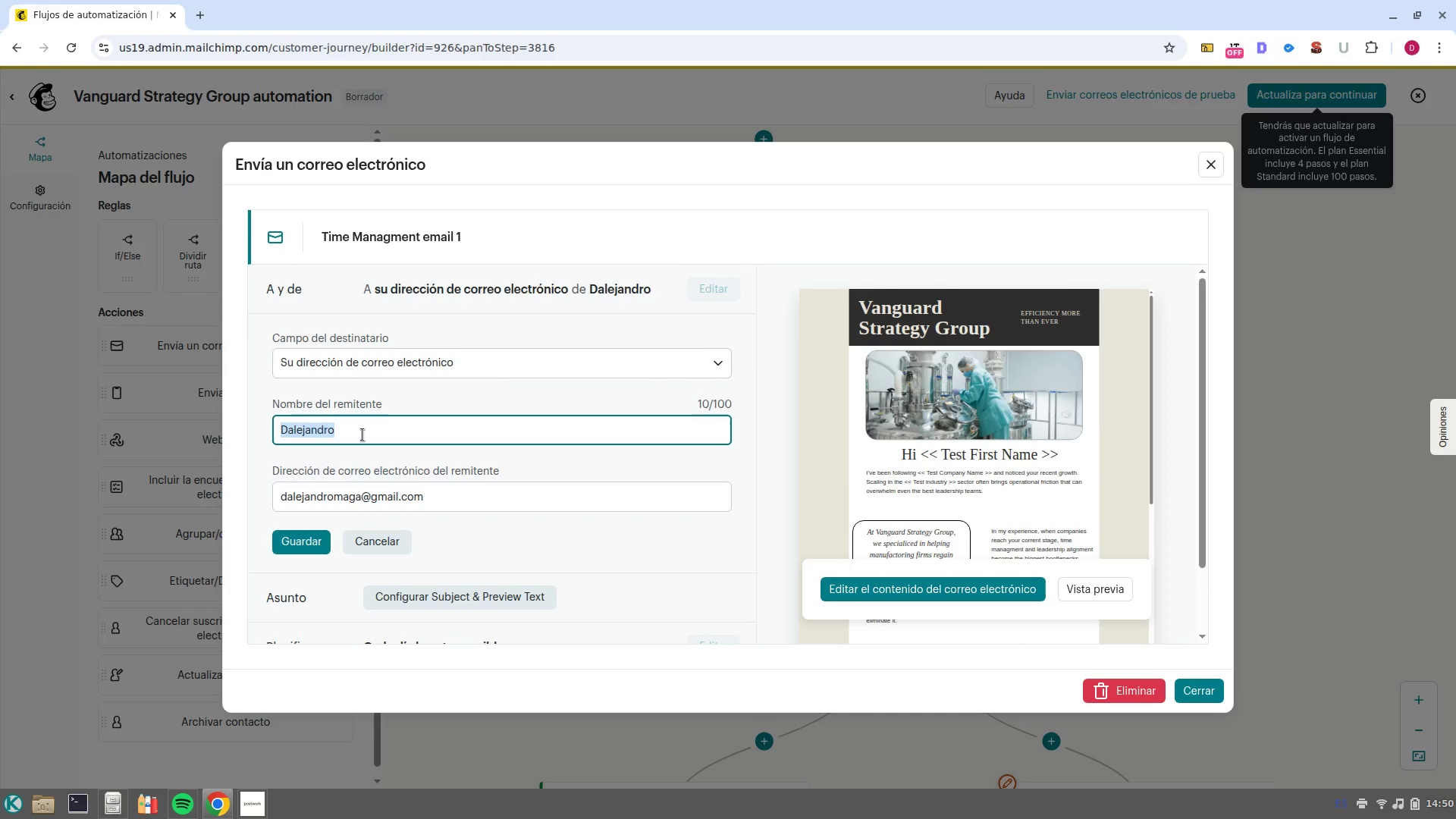 
double_click([362, 435])
 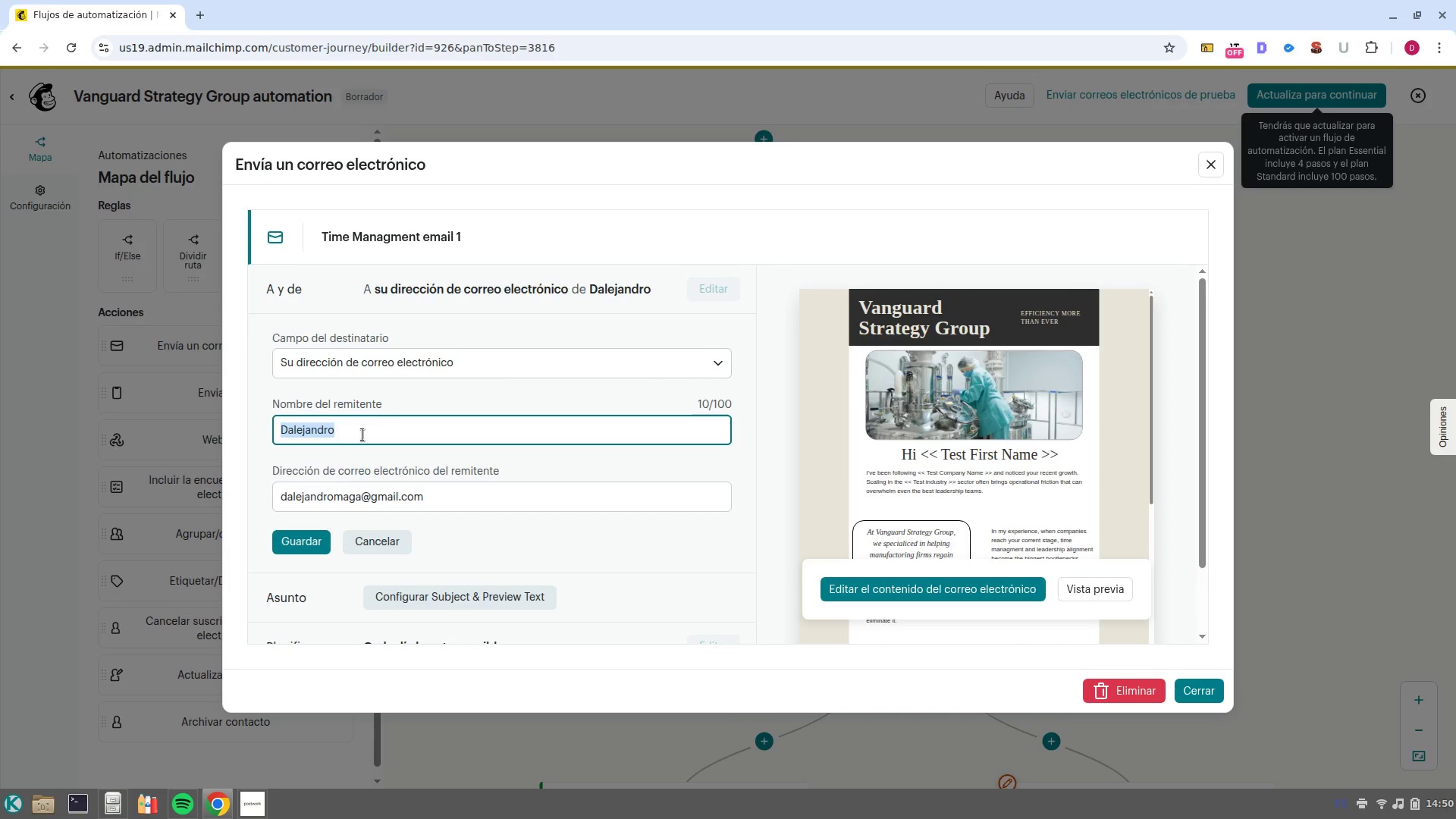 
key(Control+Shift+V)
 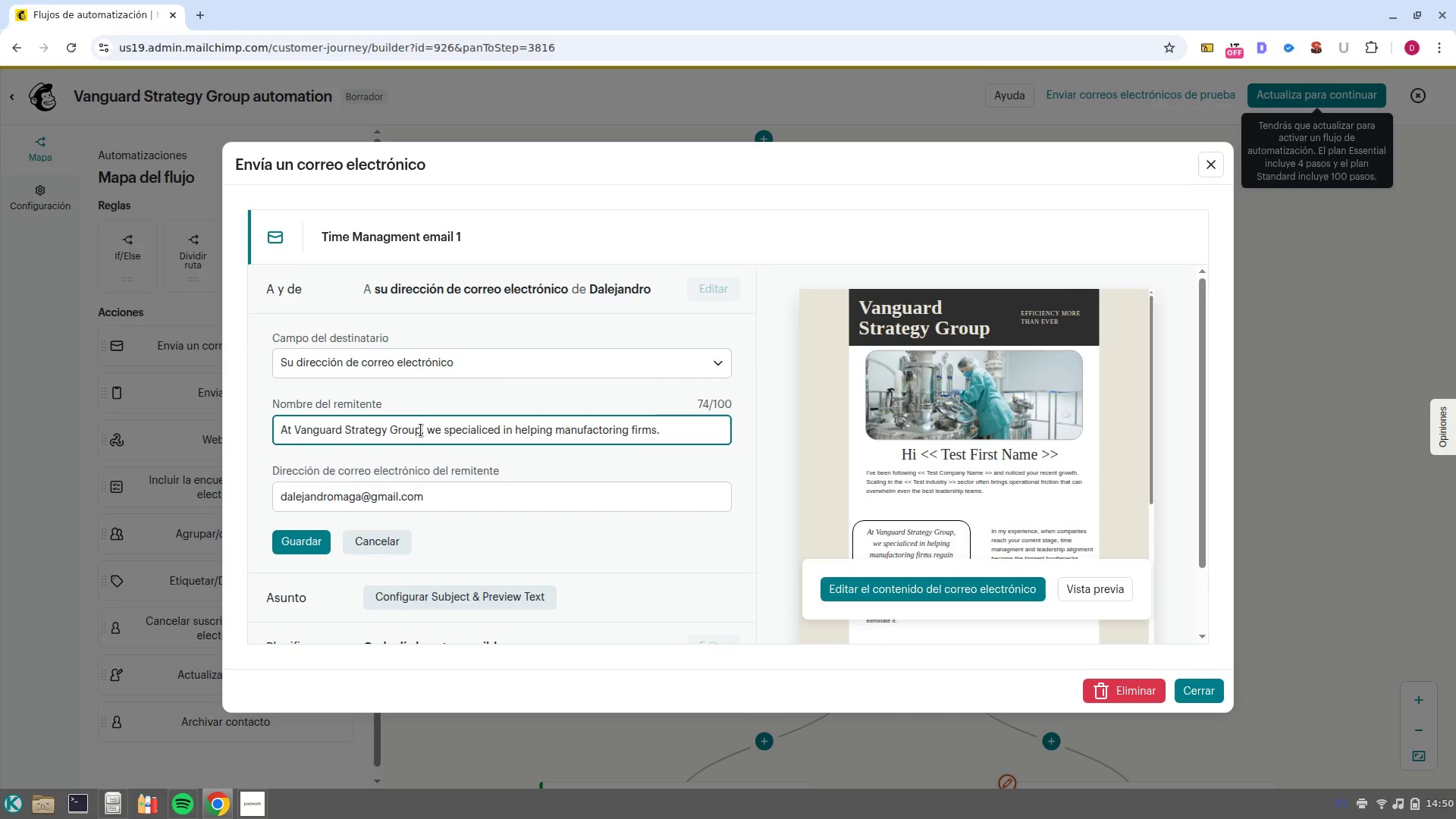 
left_click_drag(start_coordinate=[420, 429], to_coordinate=[766, 429])
 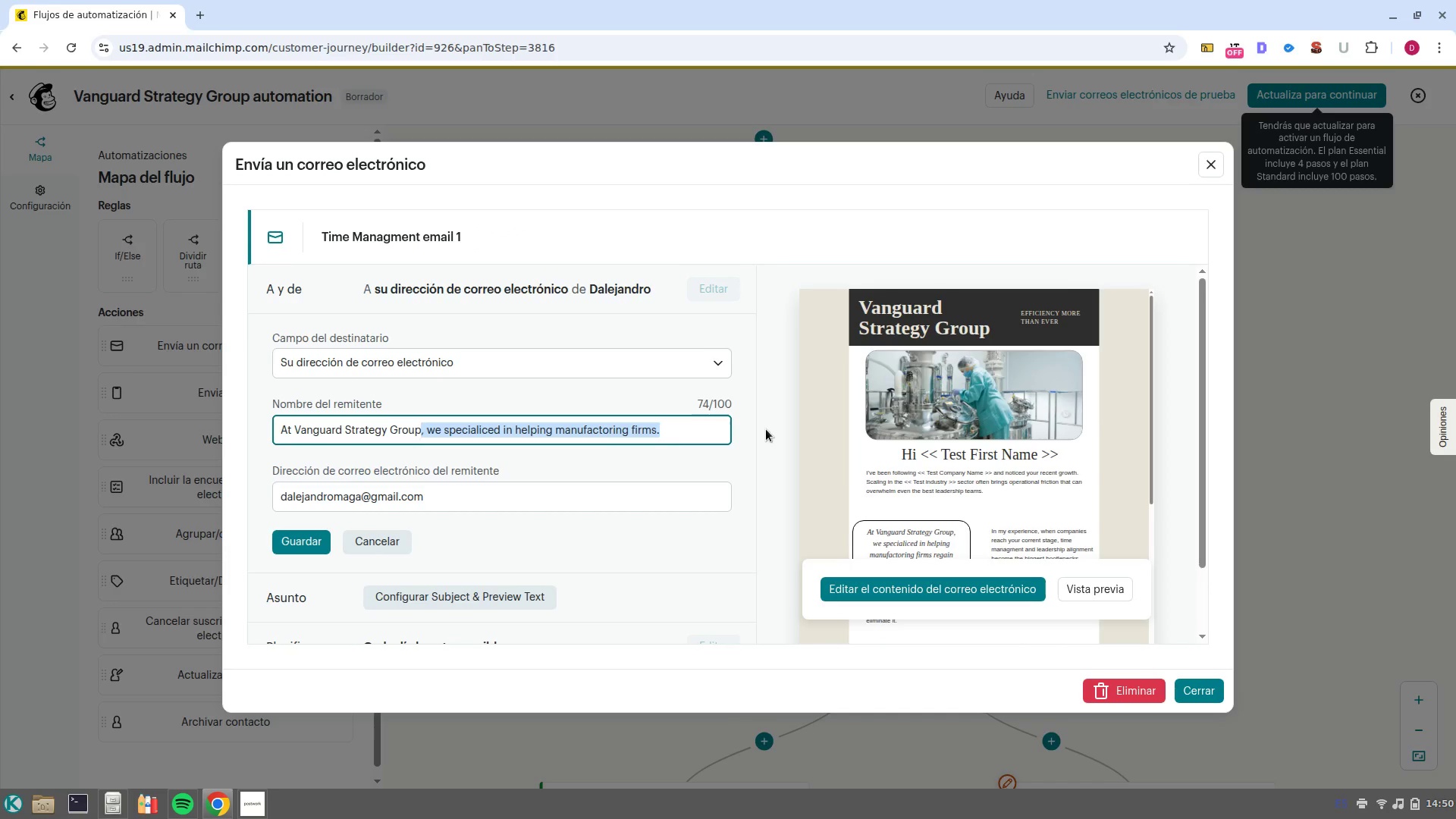 
key(Backspace)
 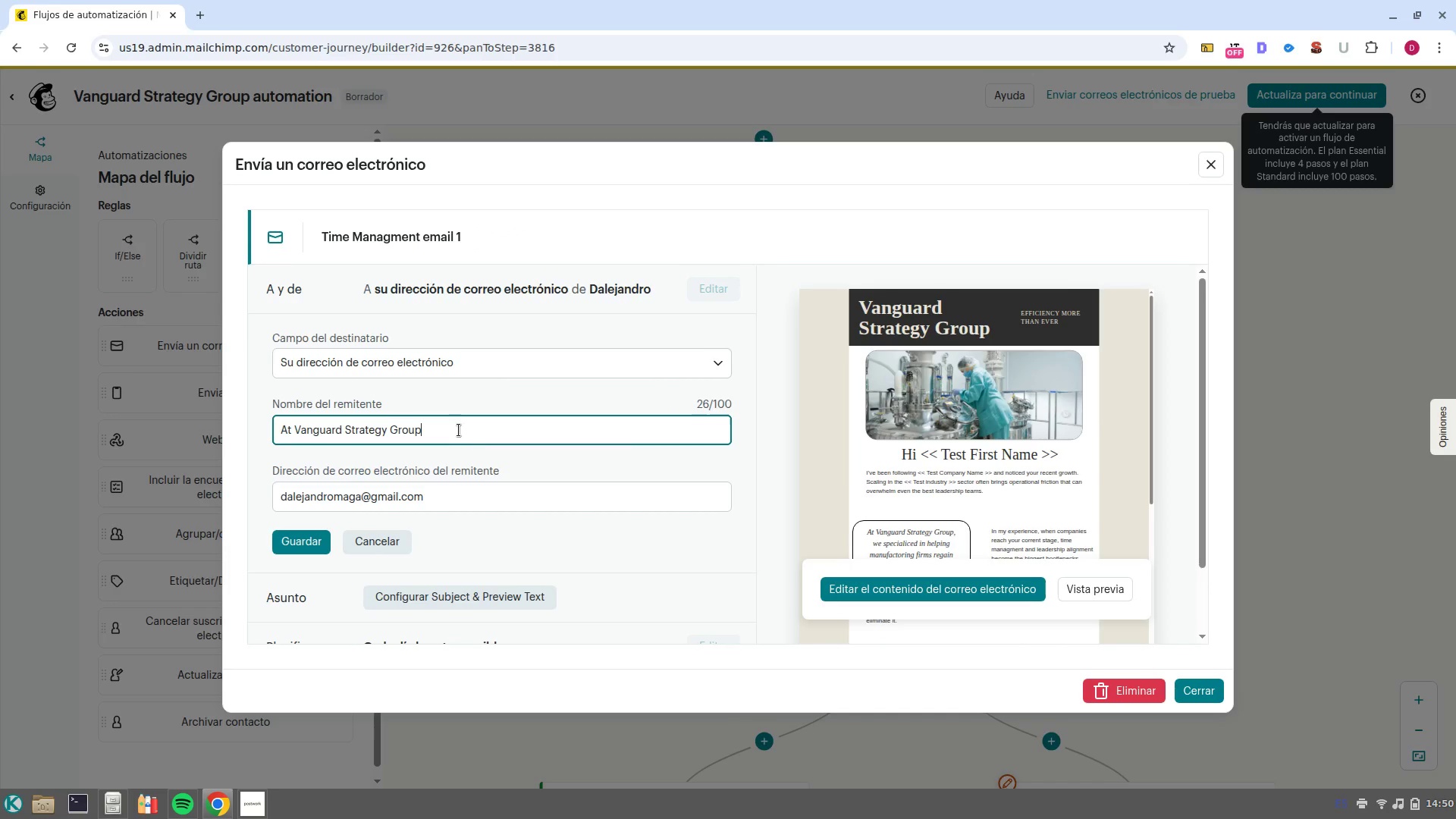 
left_click_drag(start_coordinate=[459, 429], to_coordinate=[203, 419])
 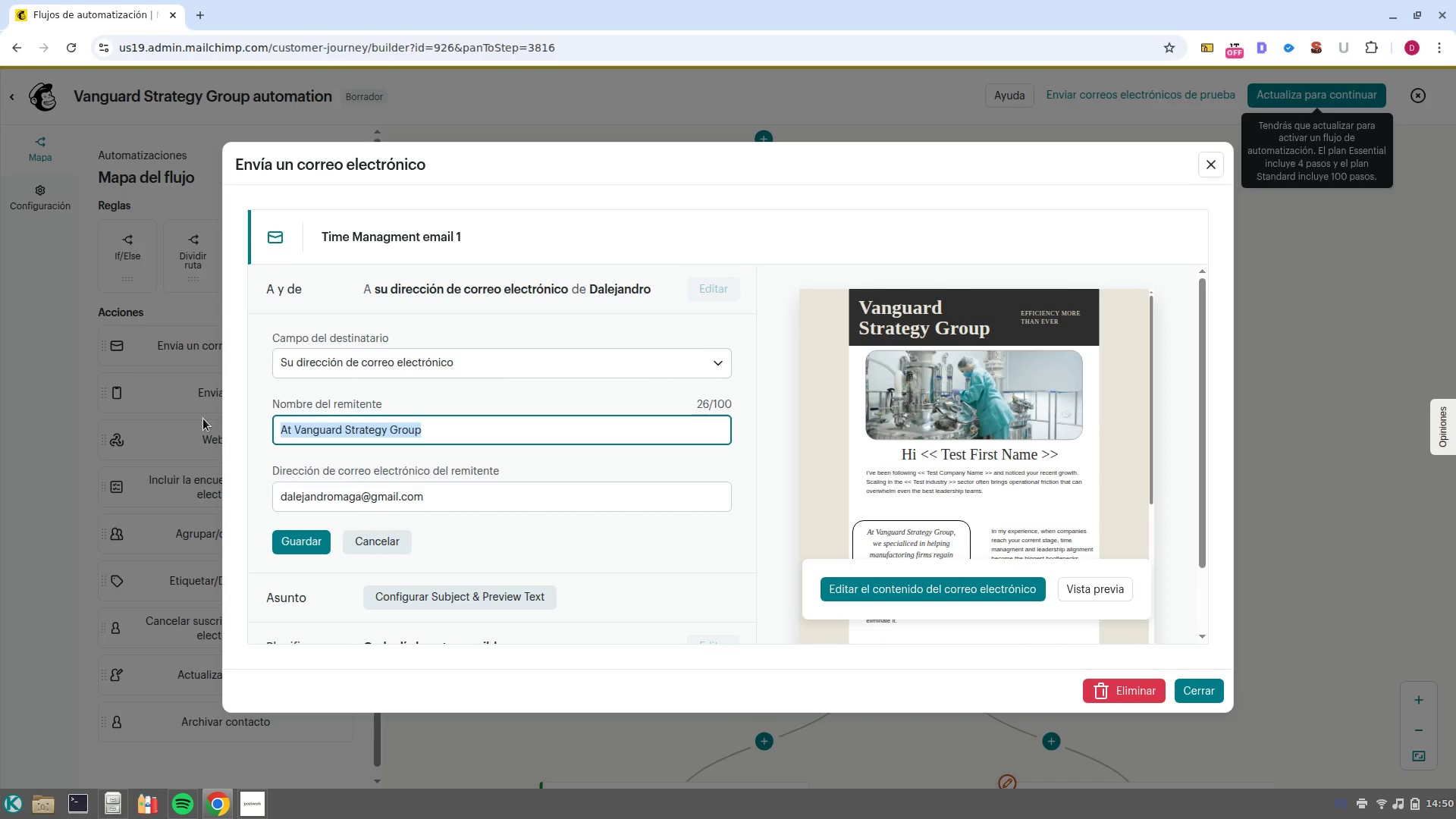 
key(Control+C)
 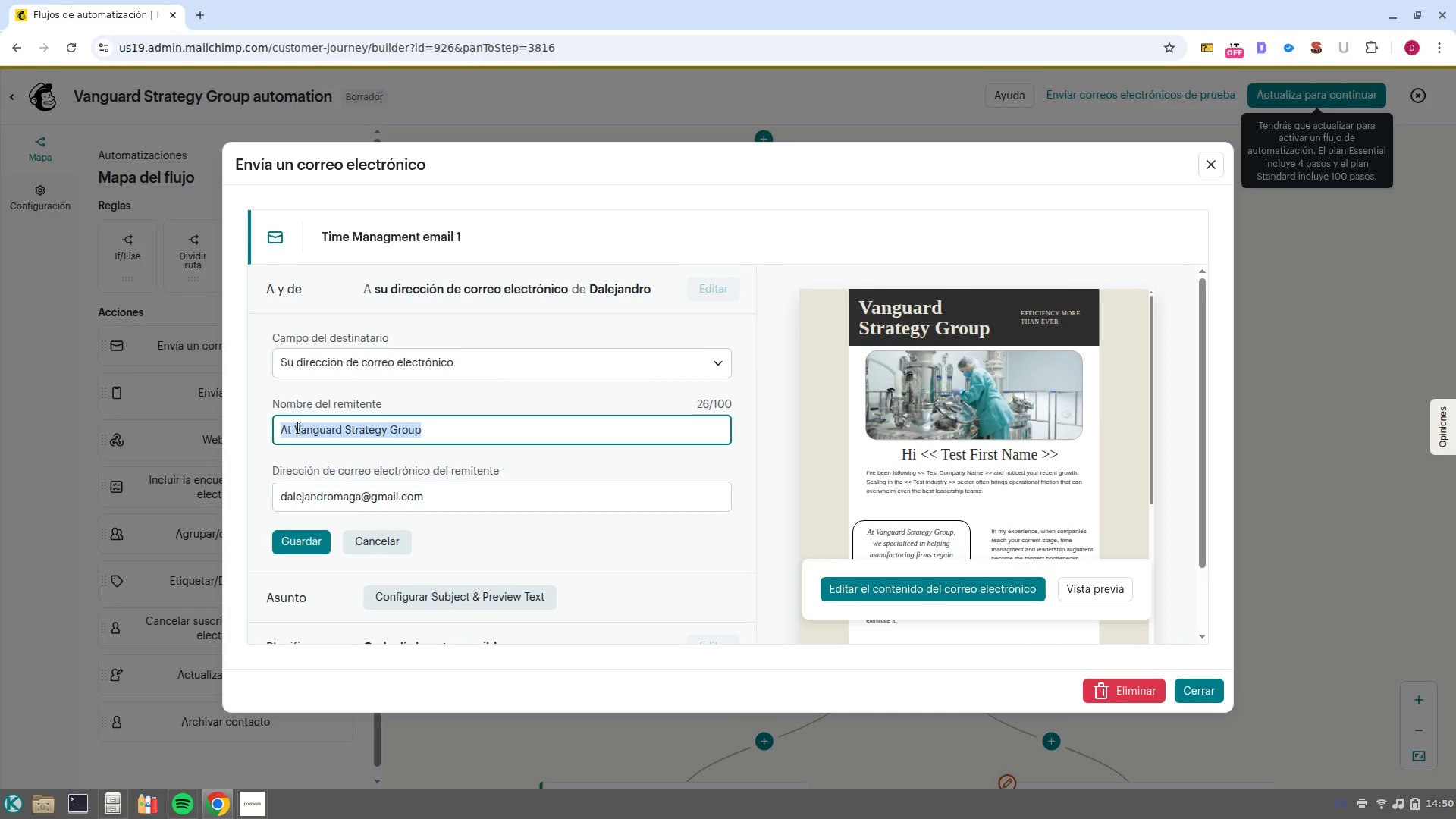 
left_click([298, 429])
 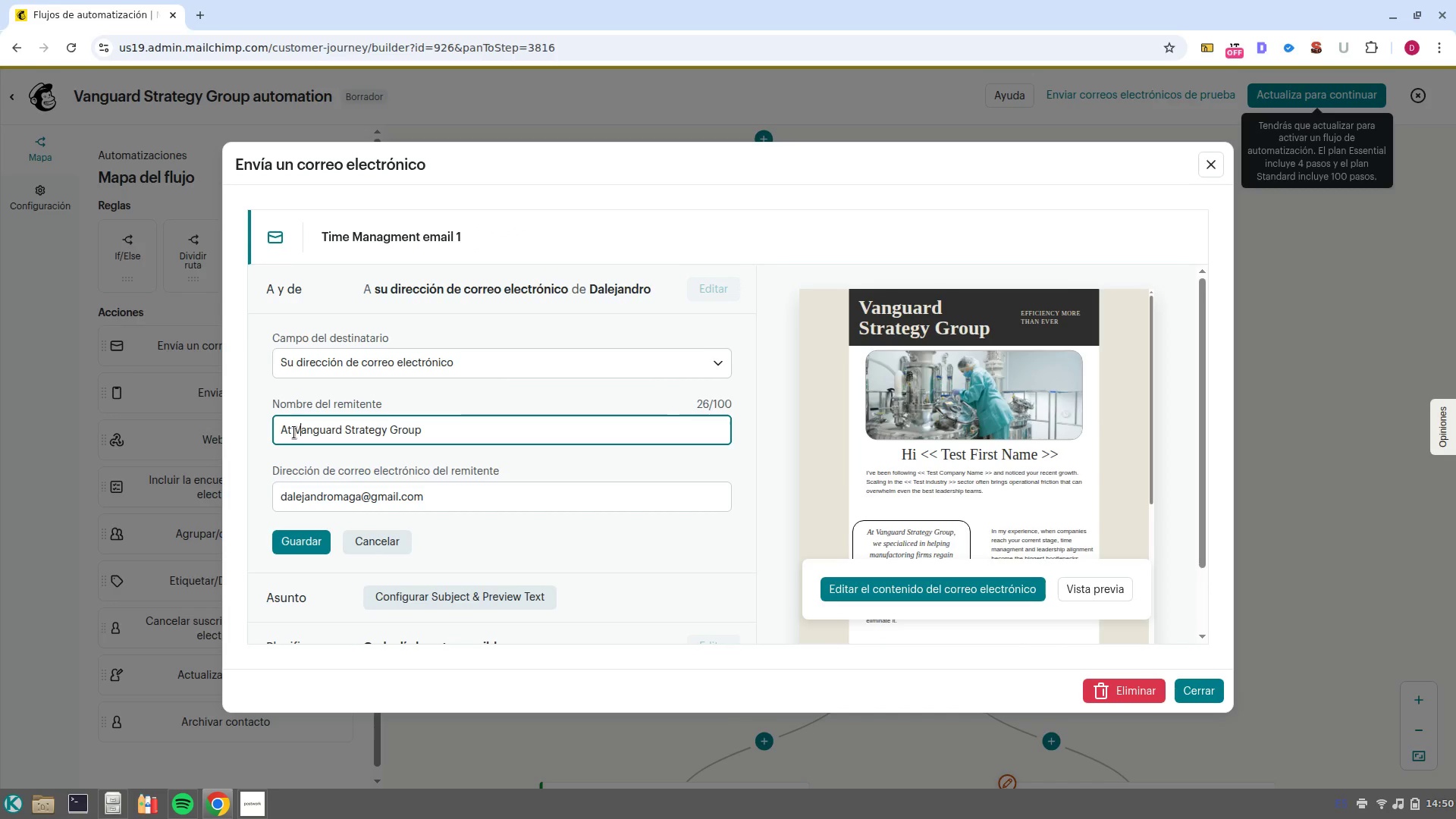 
left_click_drag(start_coordinate=[294, 432], to_coordinate=[263, 425])
 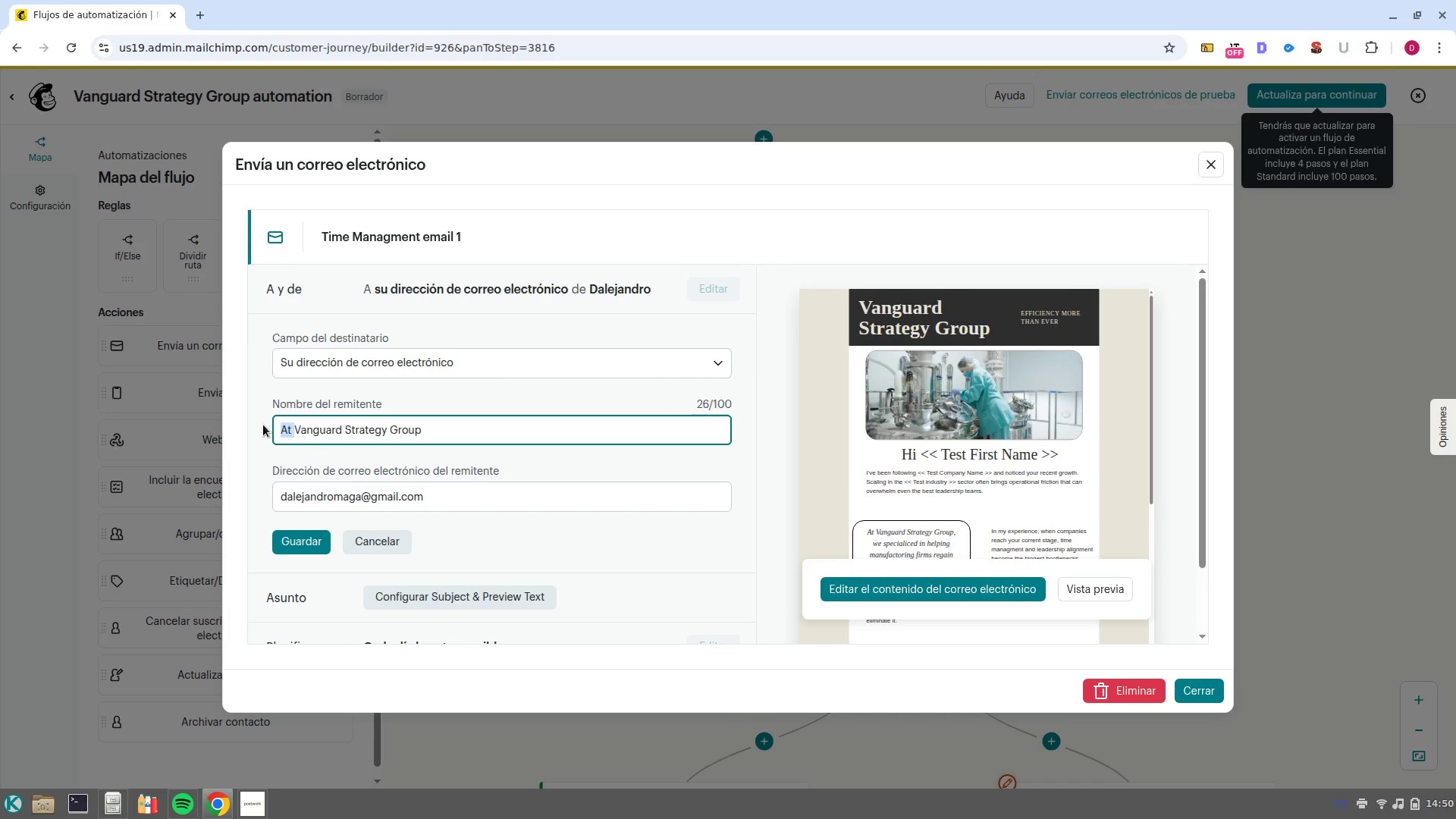 
key(Backspace)
 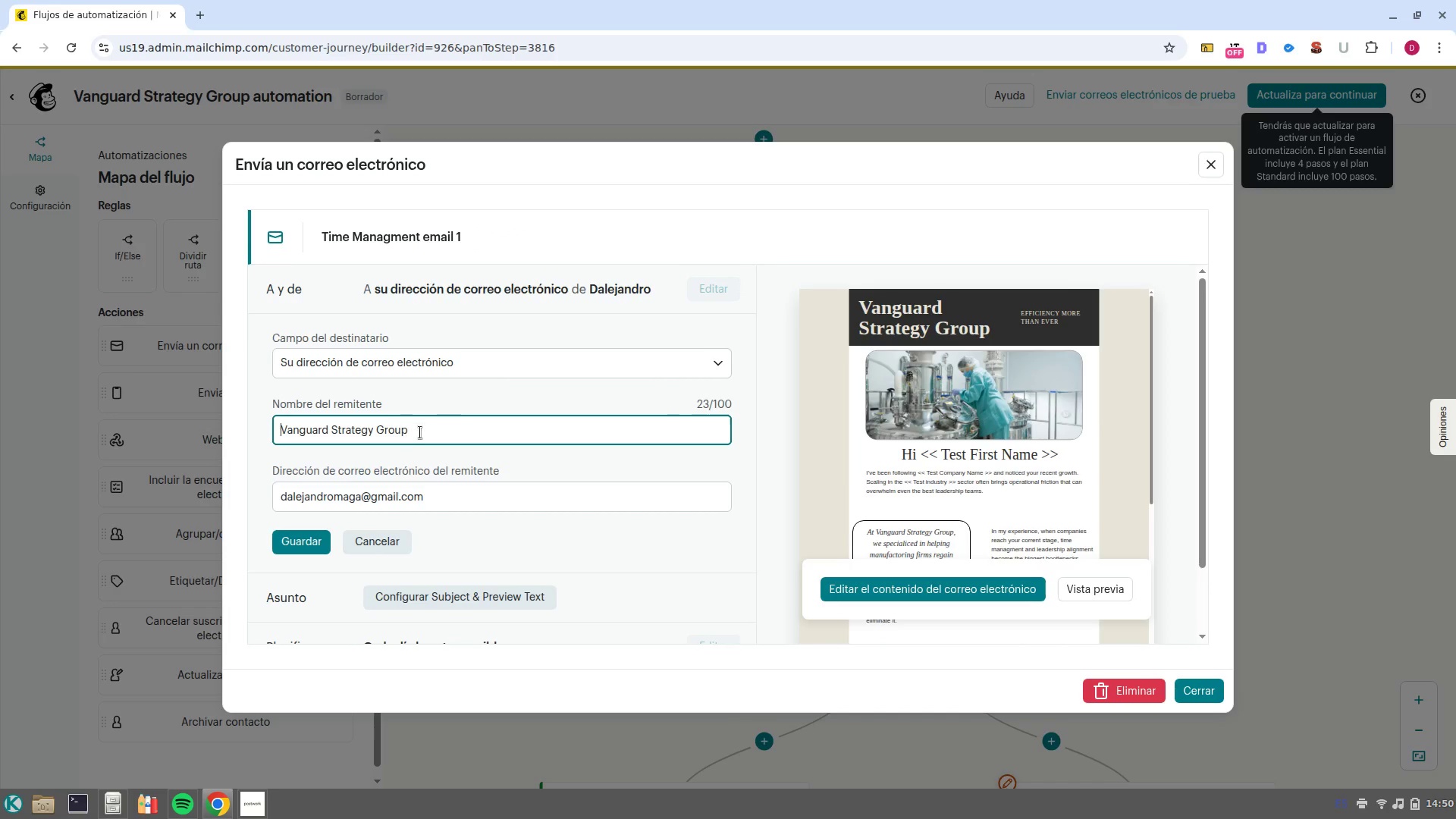 
left_click_drag(start_coordinate=[420, 434], to_coordinate=[221, 403])
 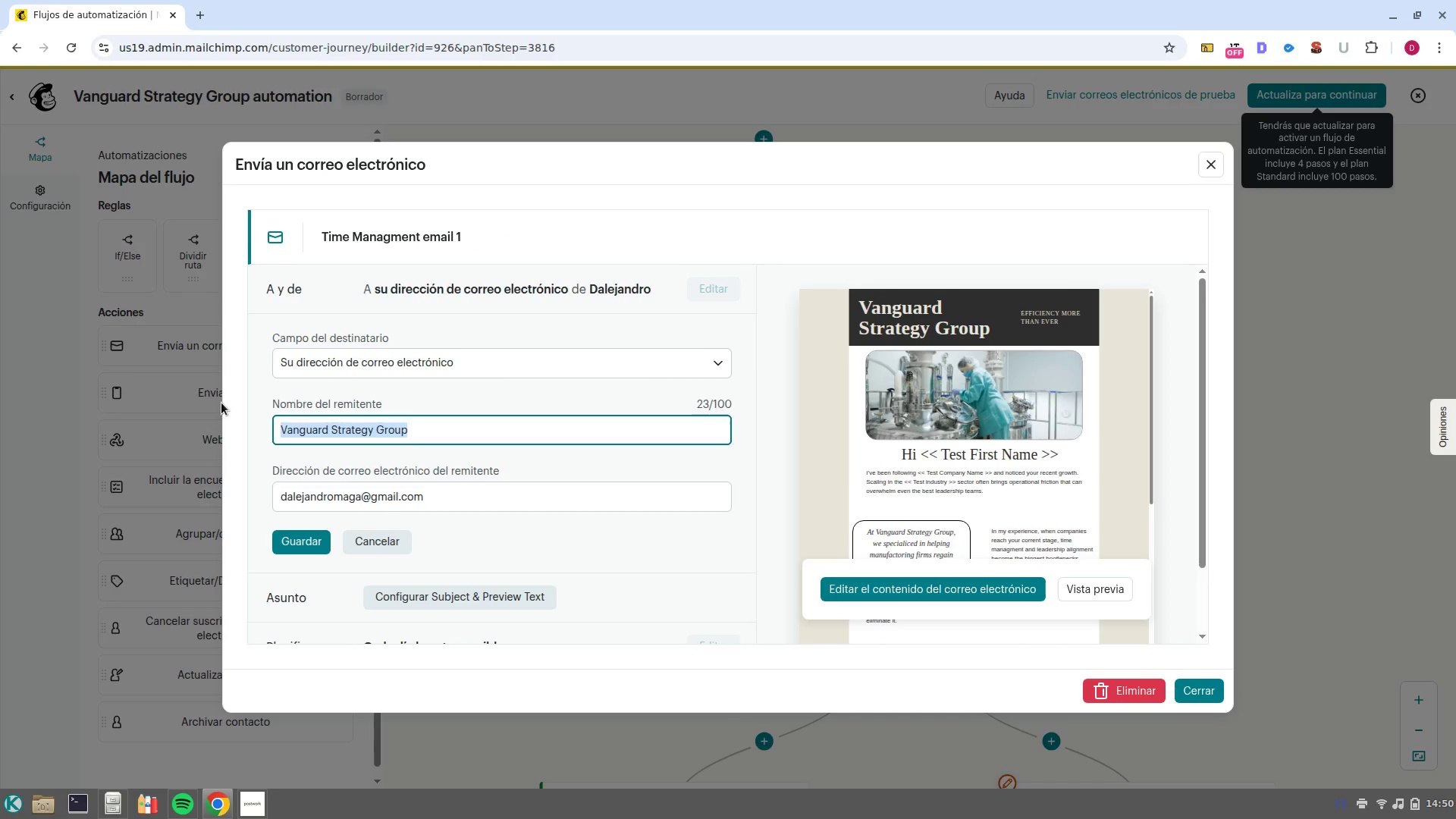 
key(Control+C)
 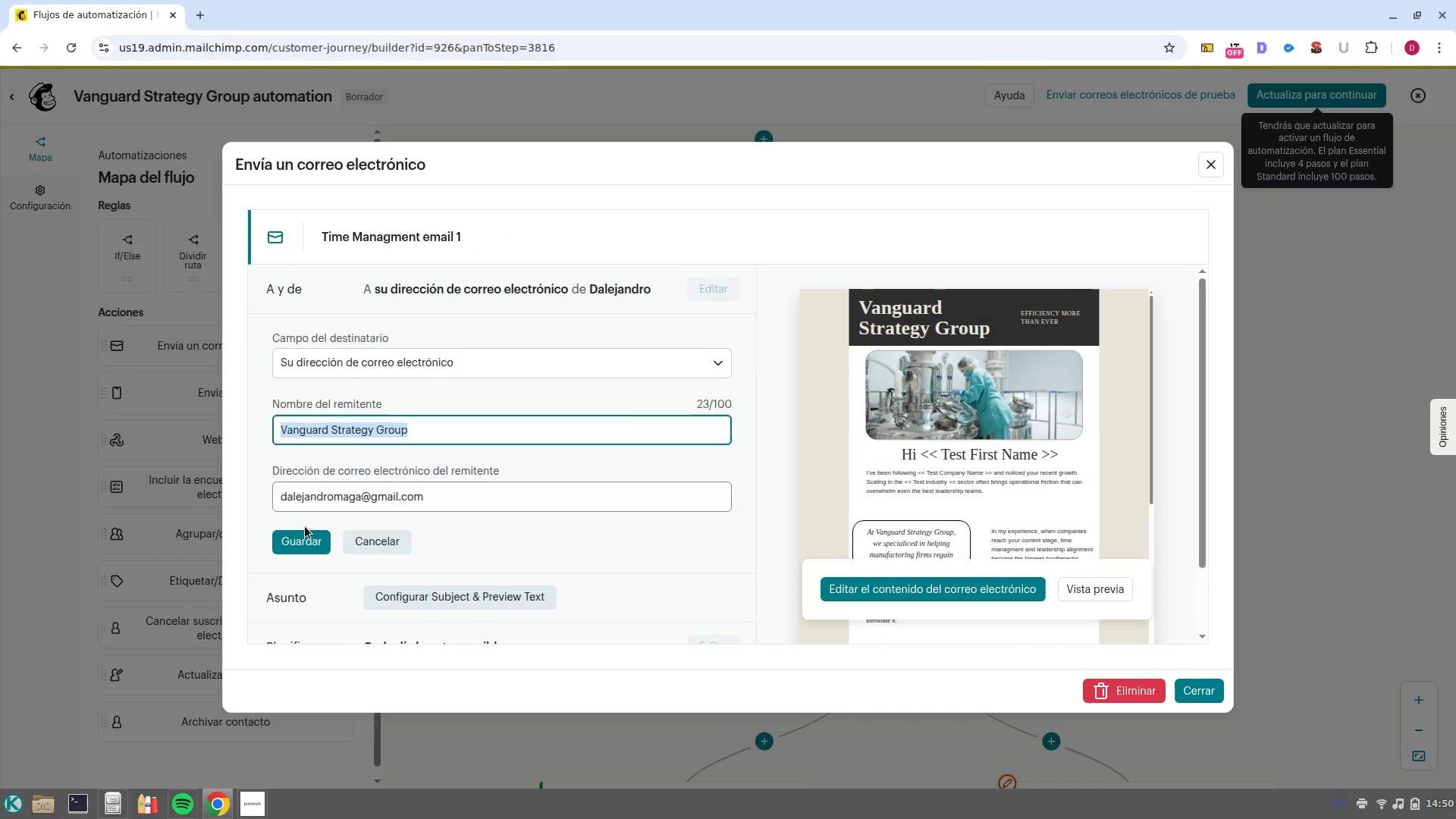 
left_click([305, 526])
 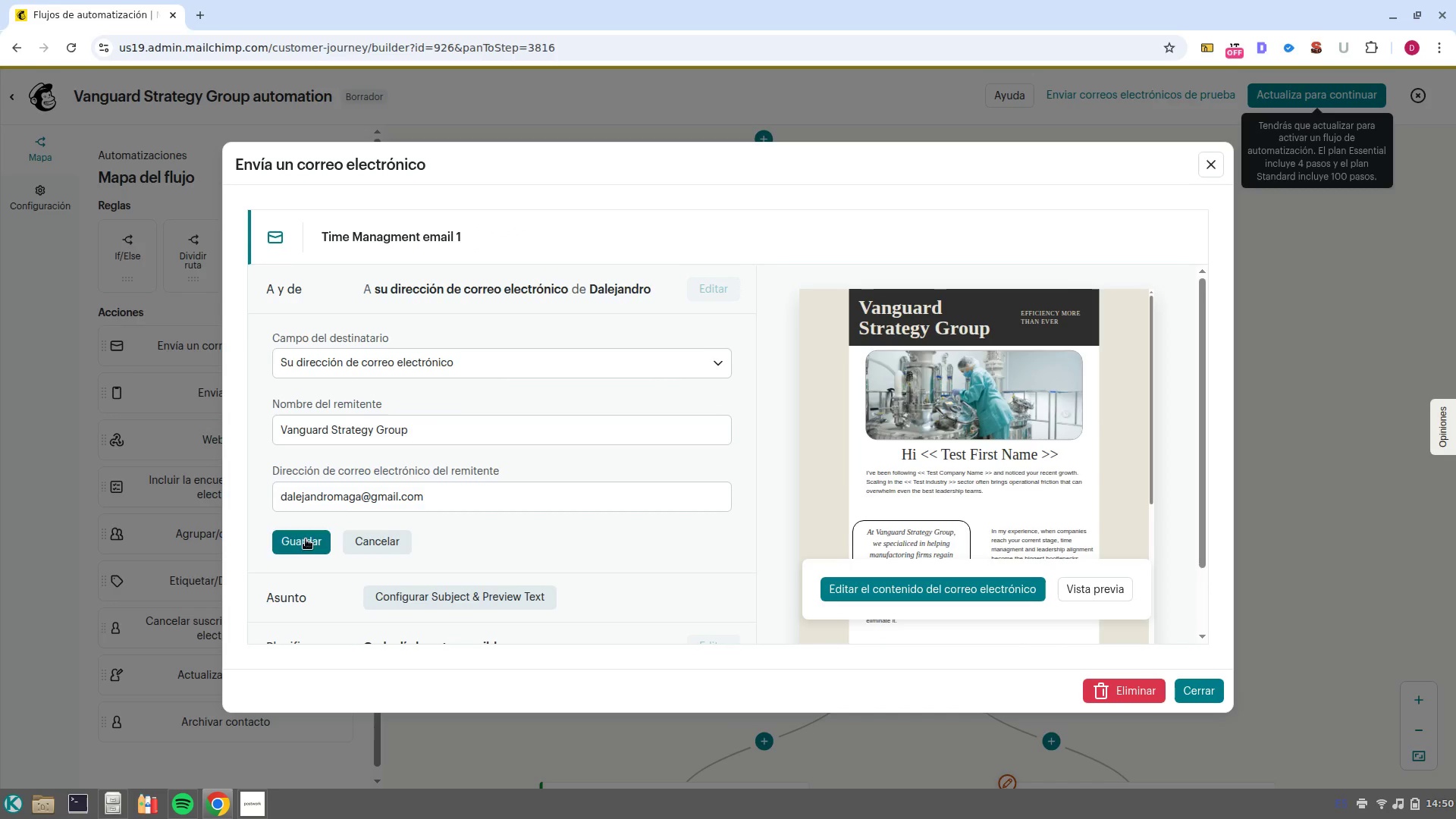 
left_click([306, 539])
 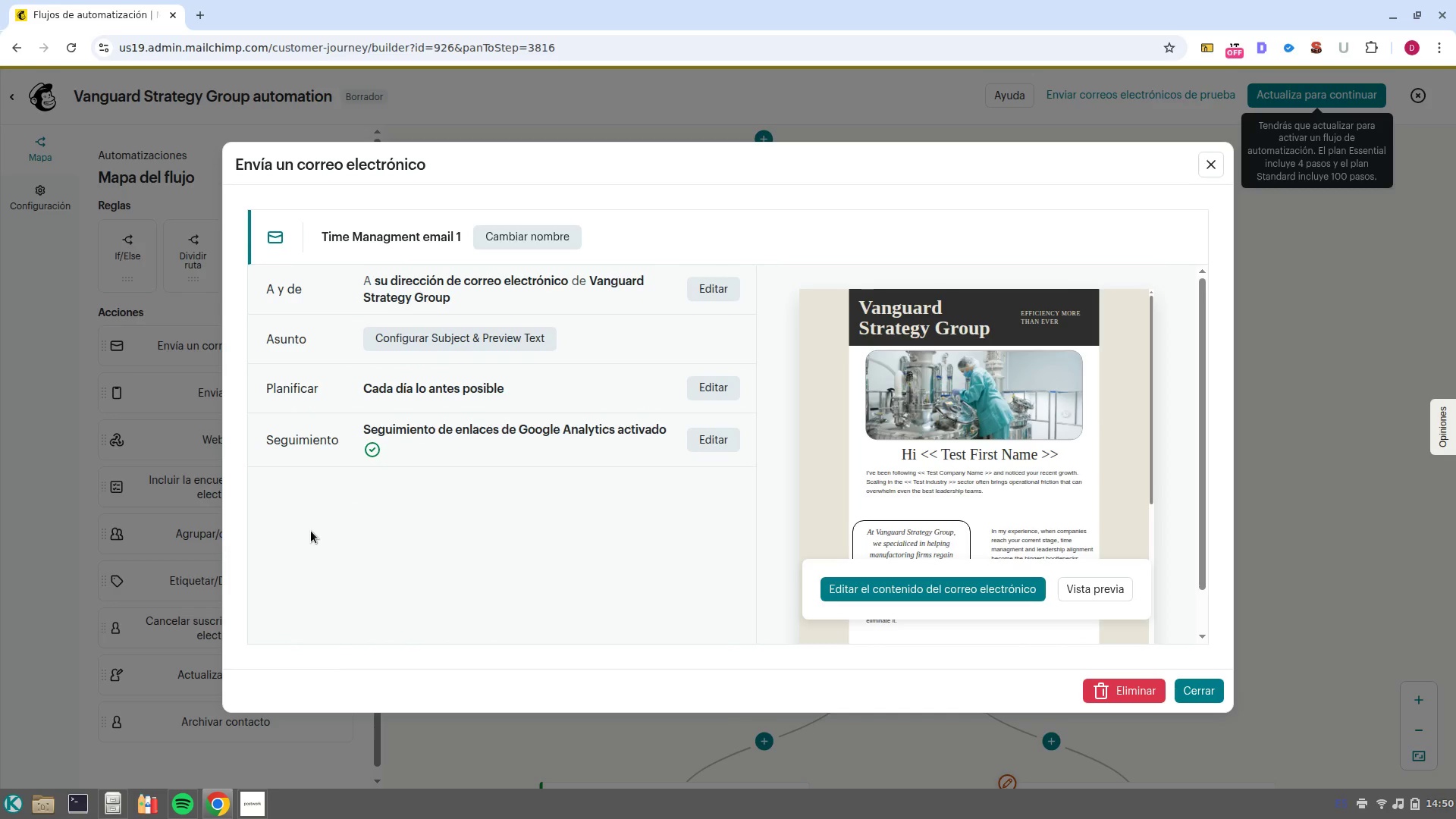 
wait(7.21)
 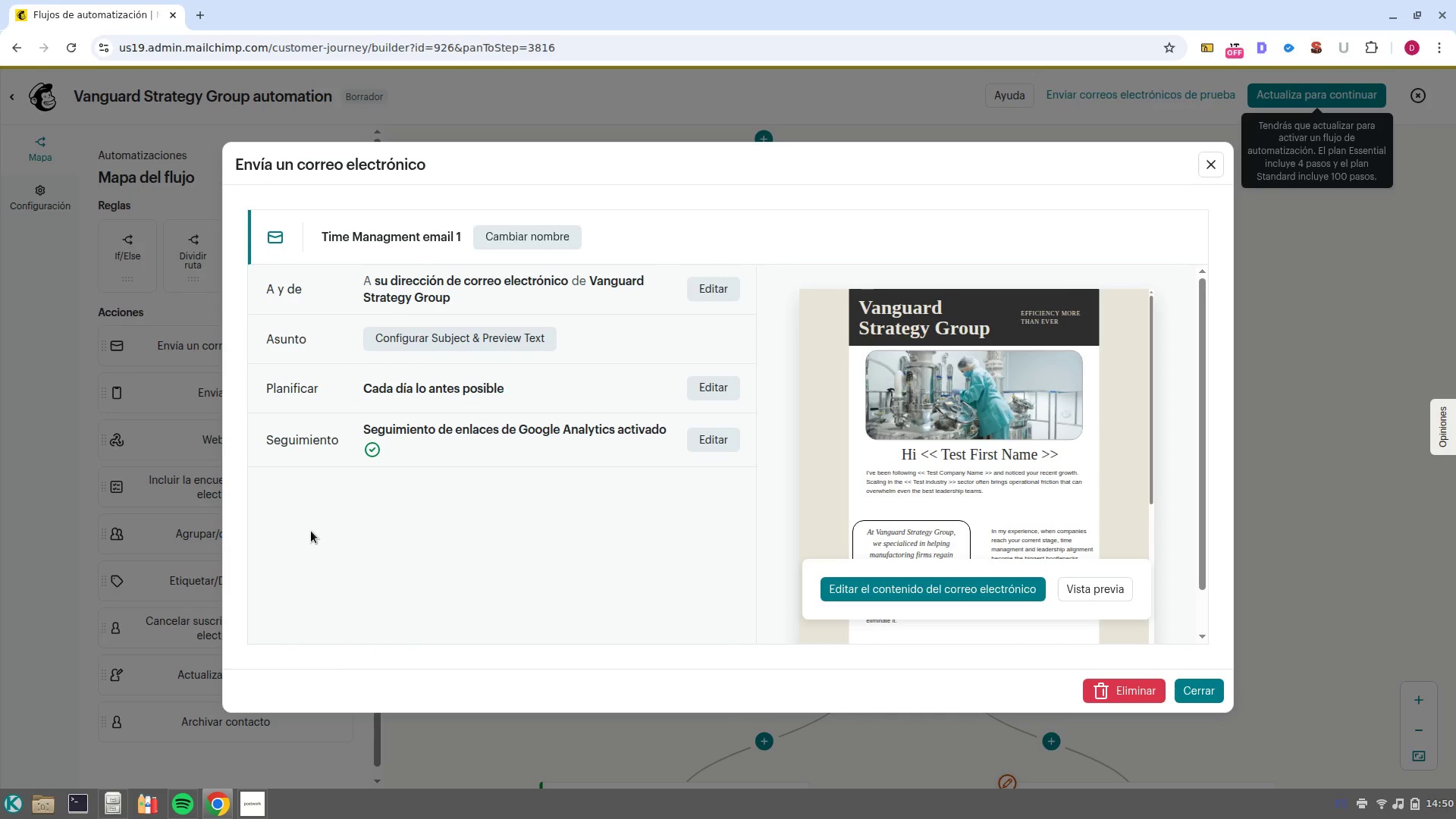 
left_click([421, 340])
 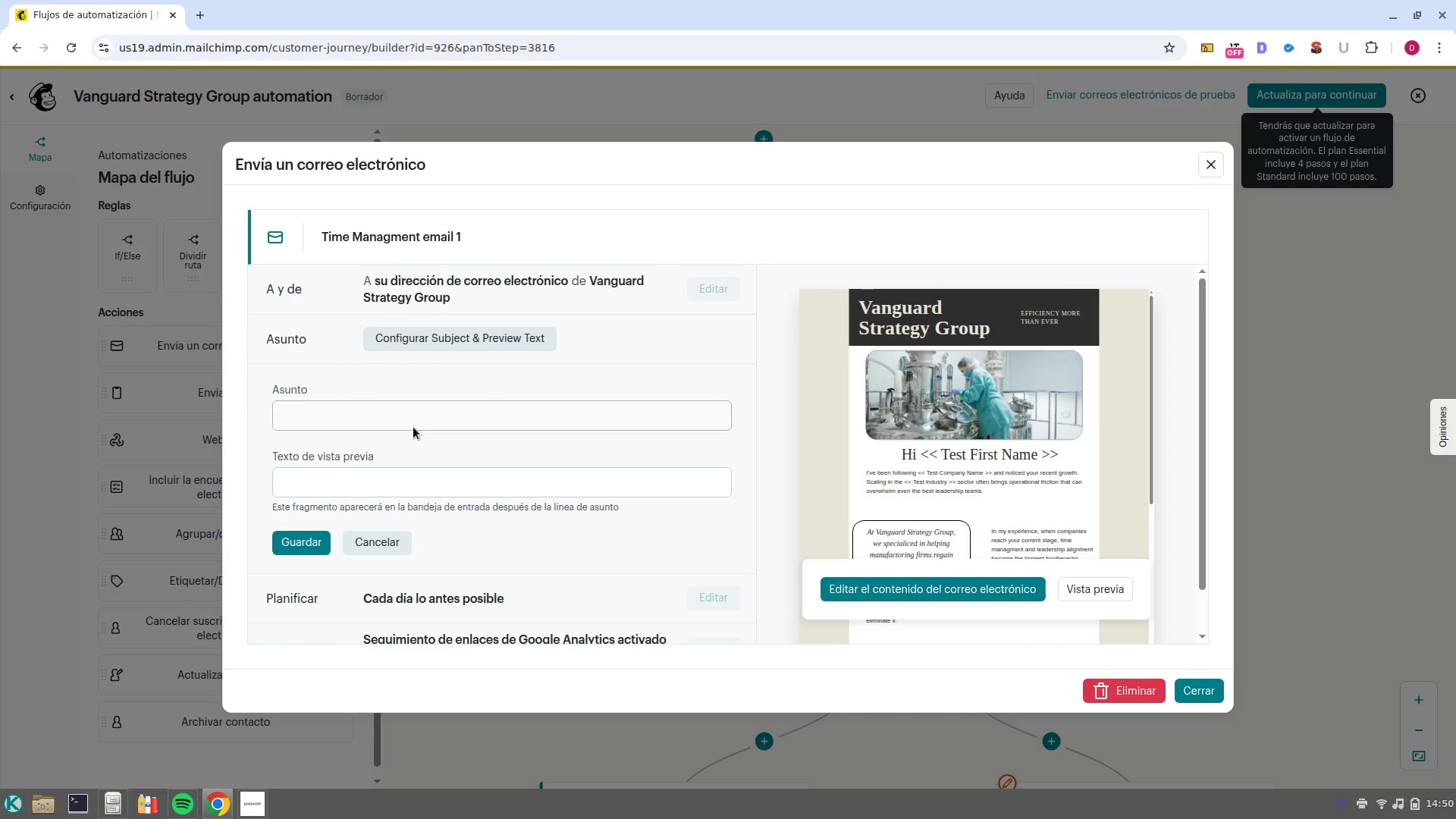 
left_click([413, 427])
 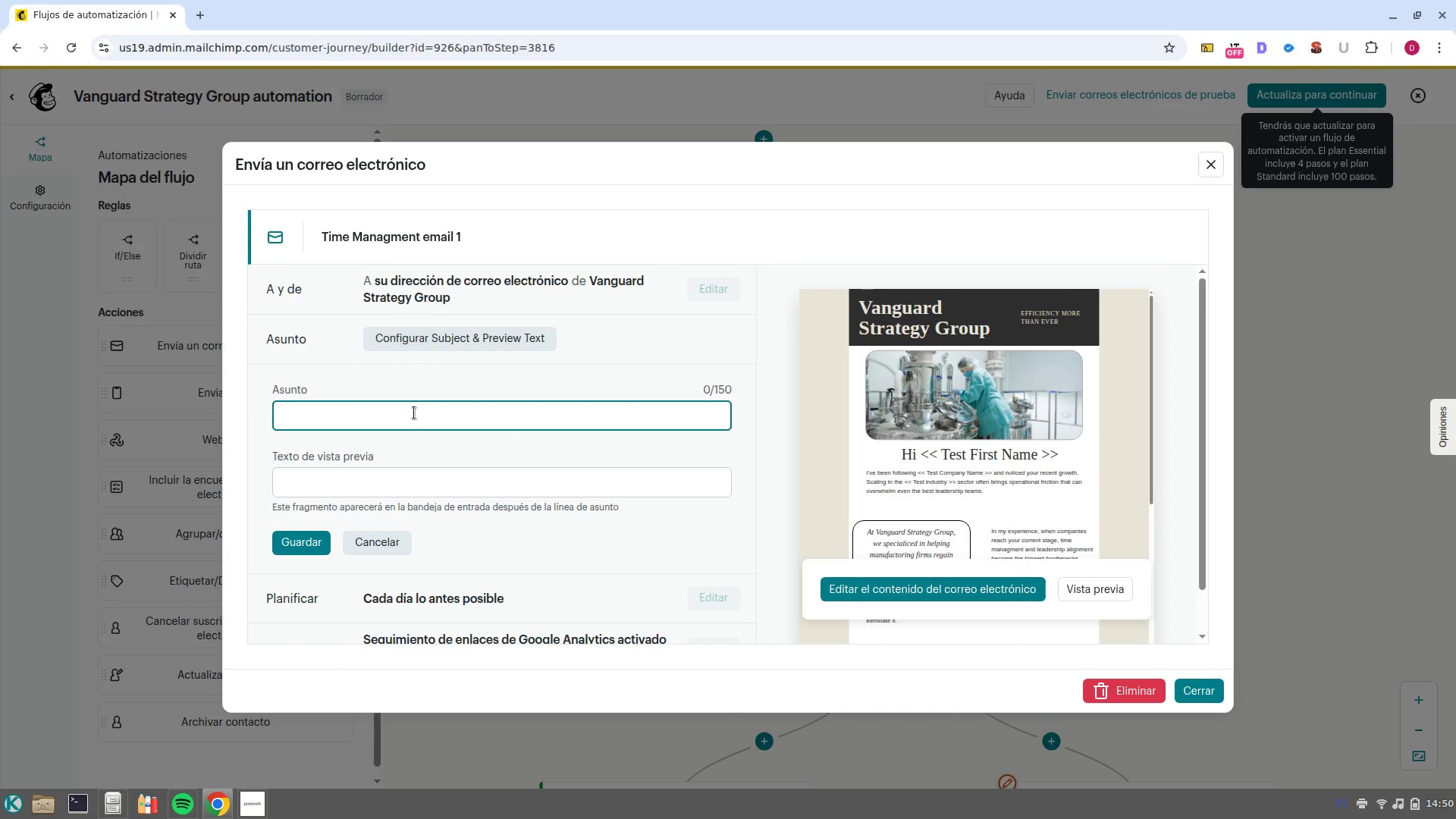 
type(oPER)
key(Backspace)
key(Backspace)
key(Backspace)
key(Backspace)
key(Backspace)
key(Backspace)
type(Operational efficiency in }1INDUSTRY)
 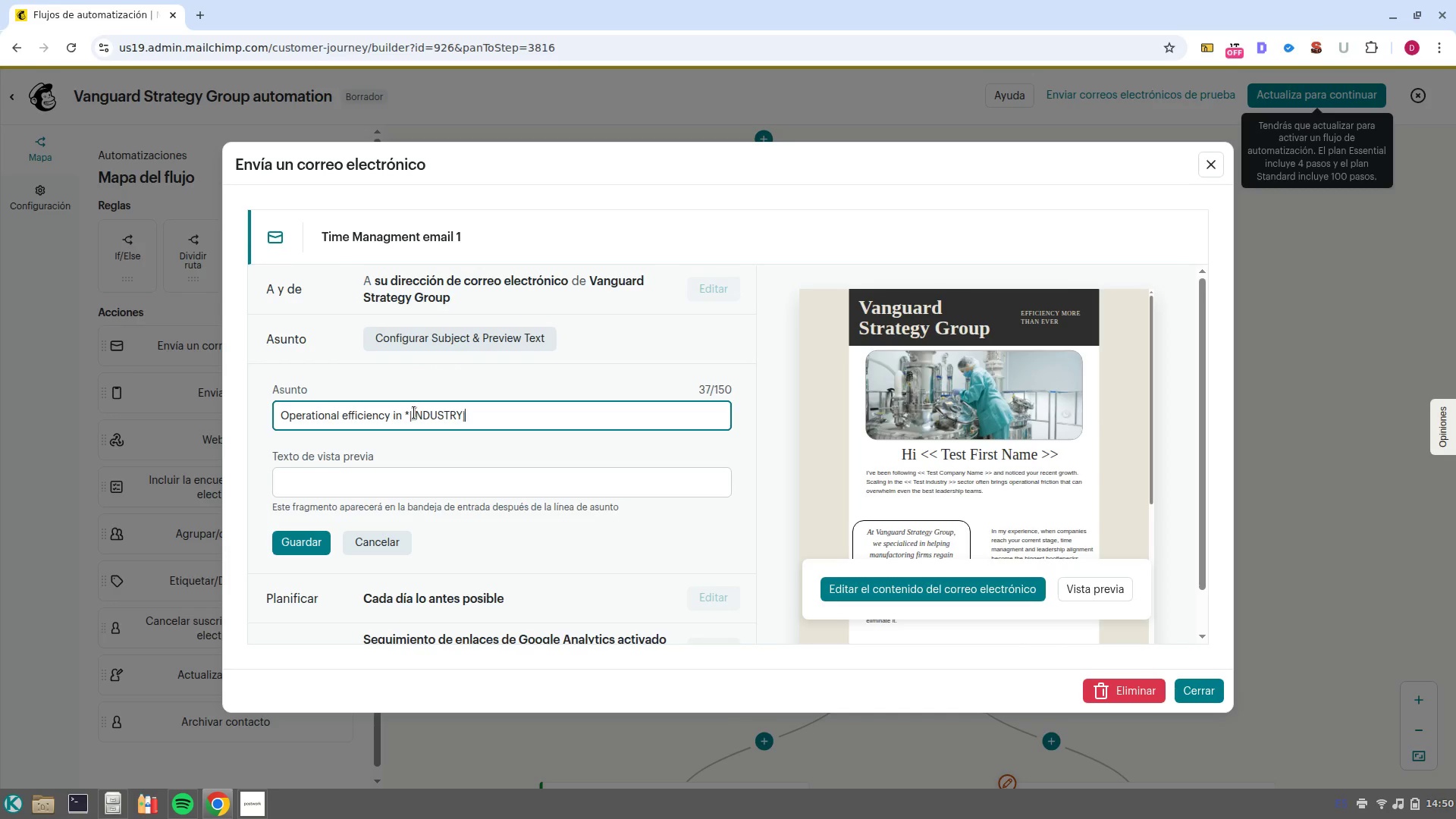 
hold_key(key=AltRight, duration=0.52)
 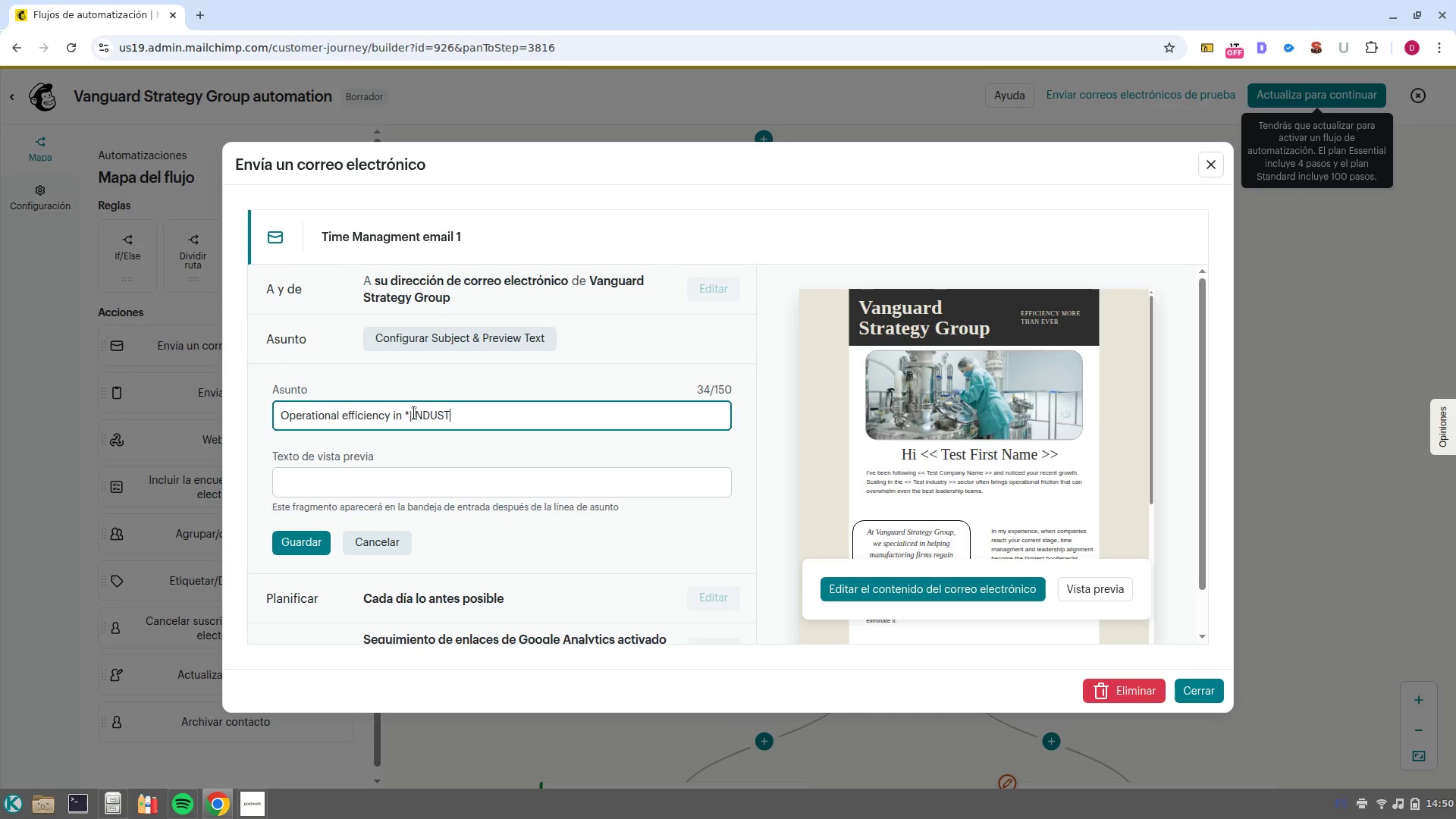 
key(Alt+AltRight)
 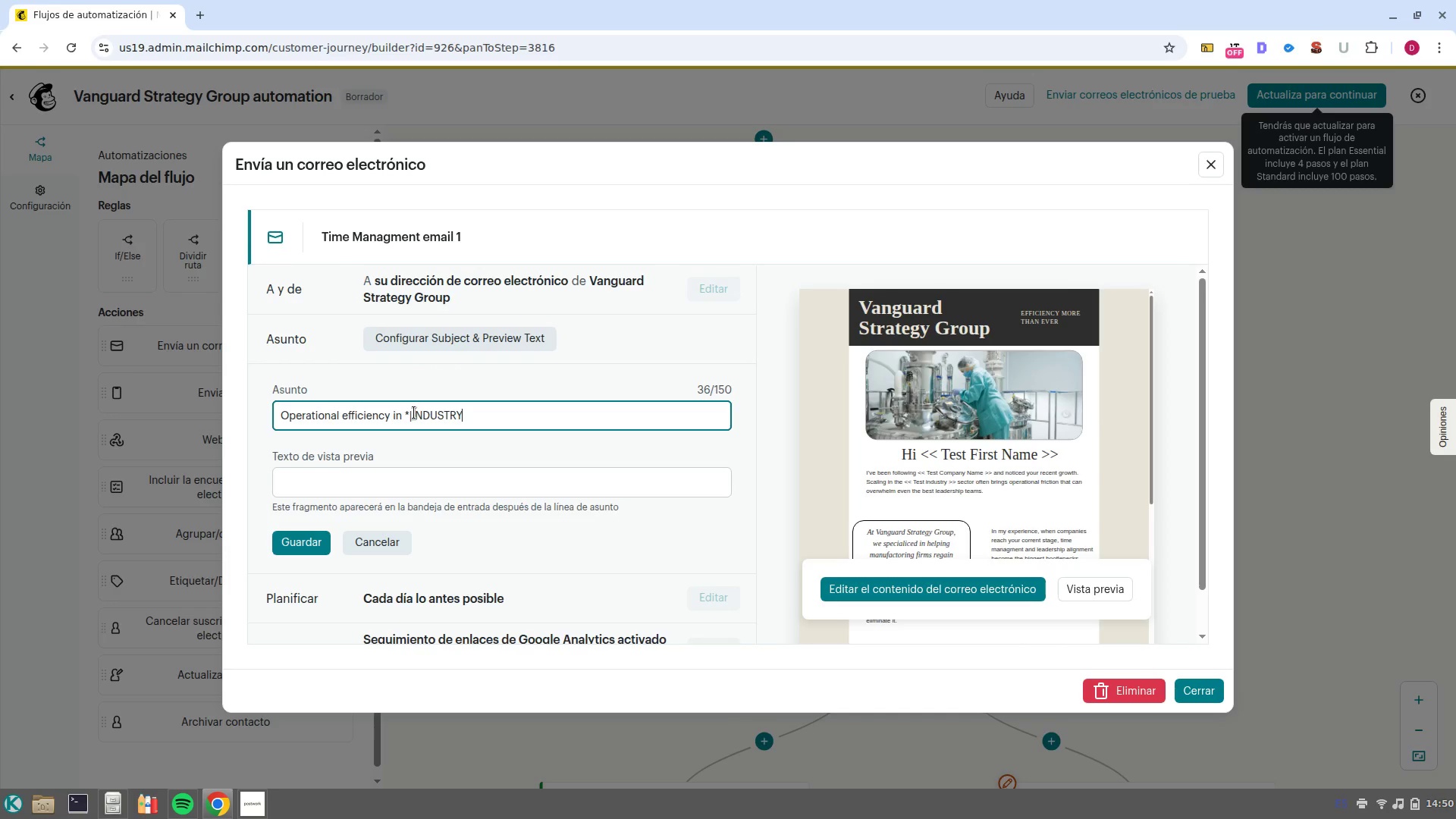 
type(1} )
key(Backspace)
type(> Strategy for }1COMPANY1})
 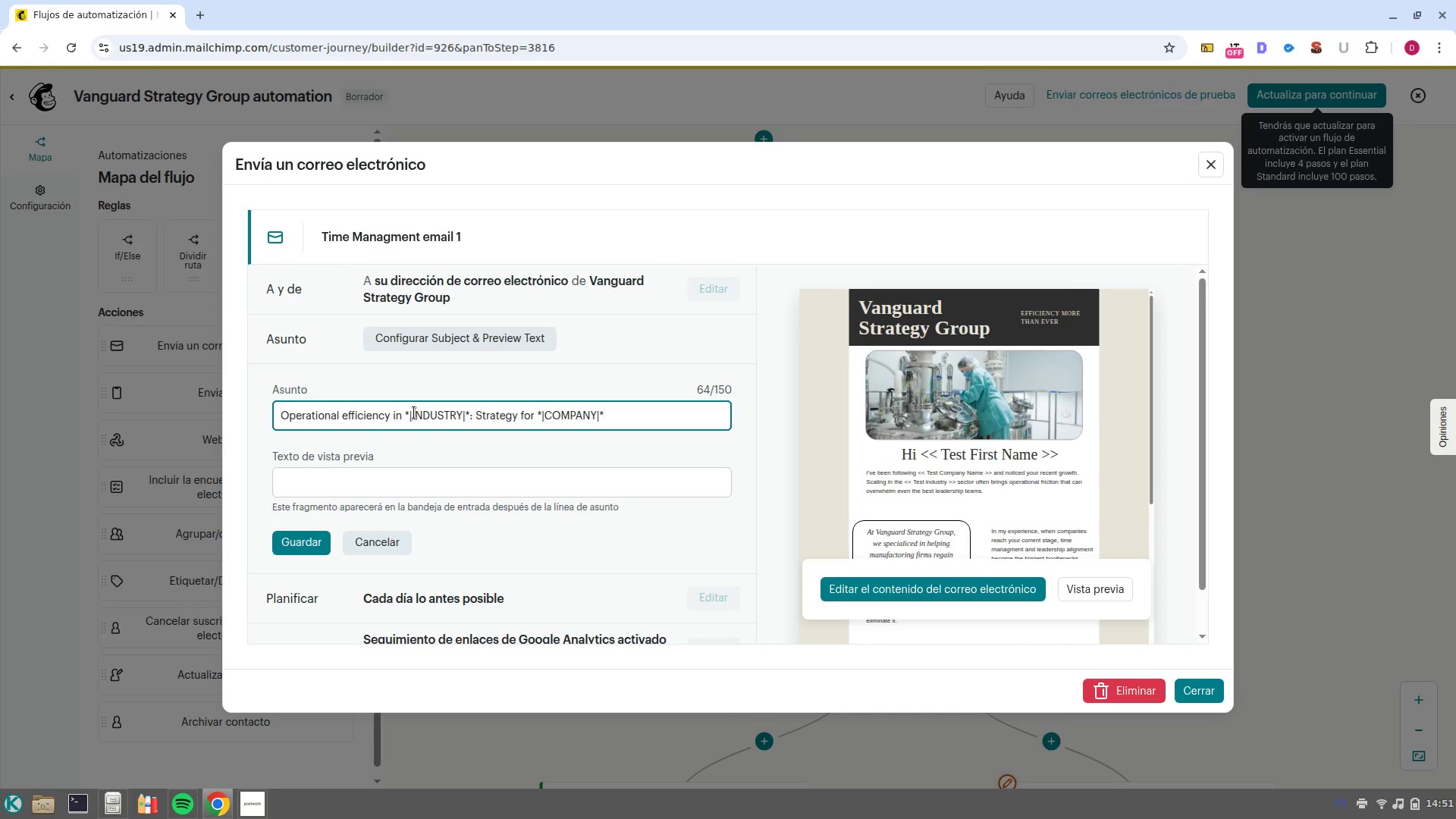 
 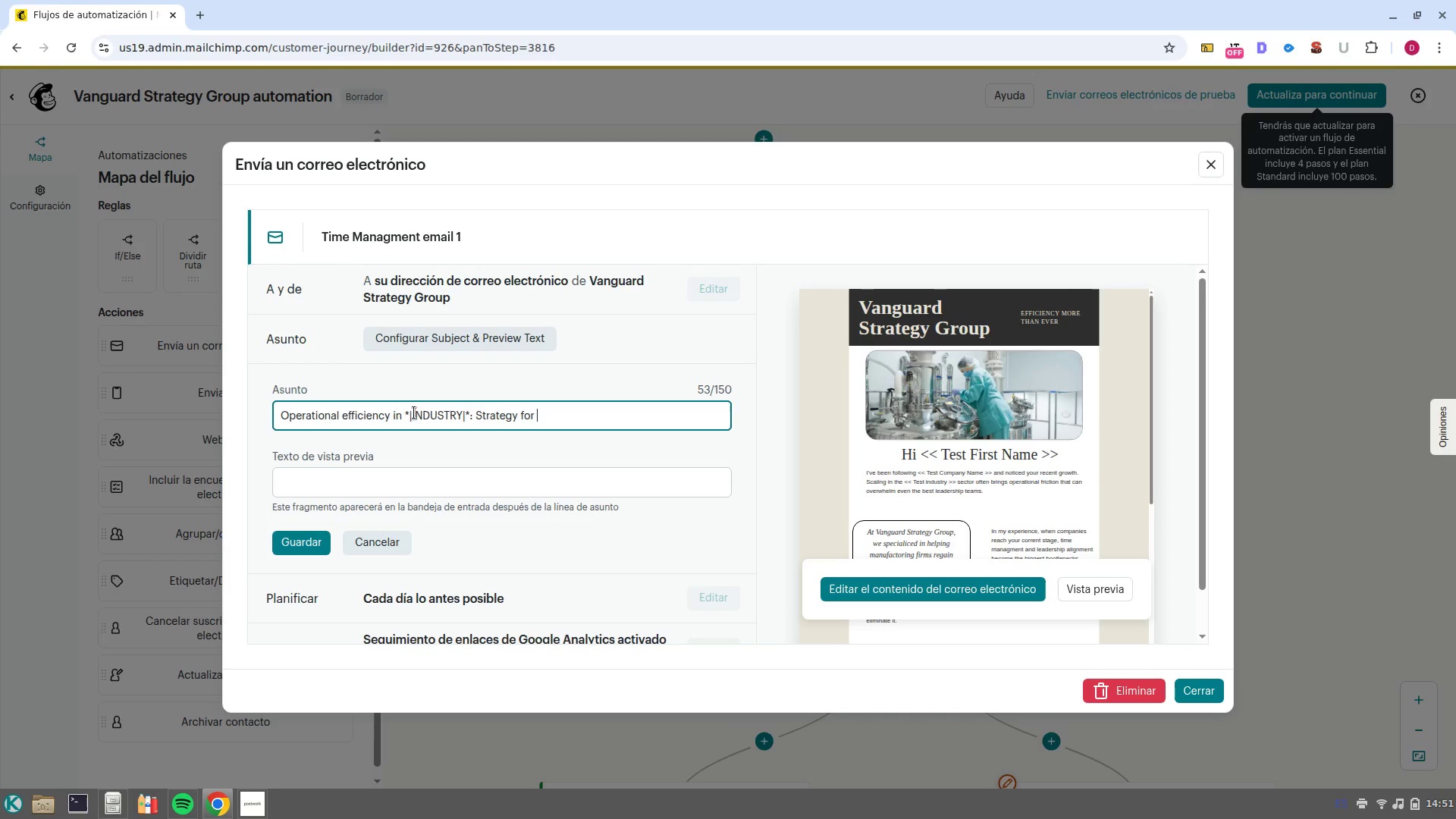 
hold_key(key=AltRight, duration=0.43)
 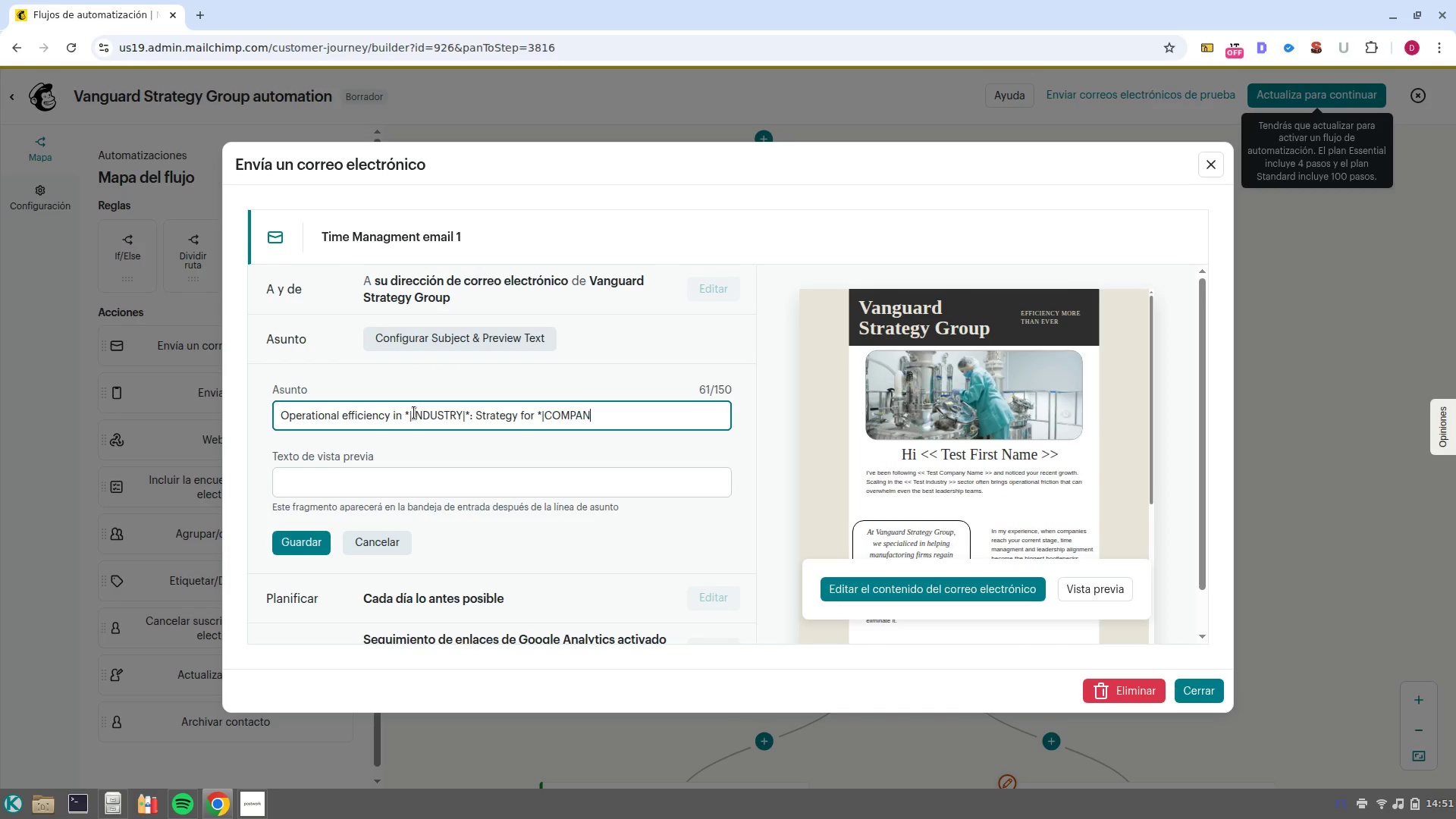 
hold_key(key=AltRight, duration=0.34)
 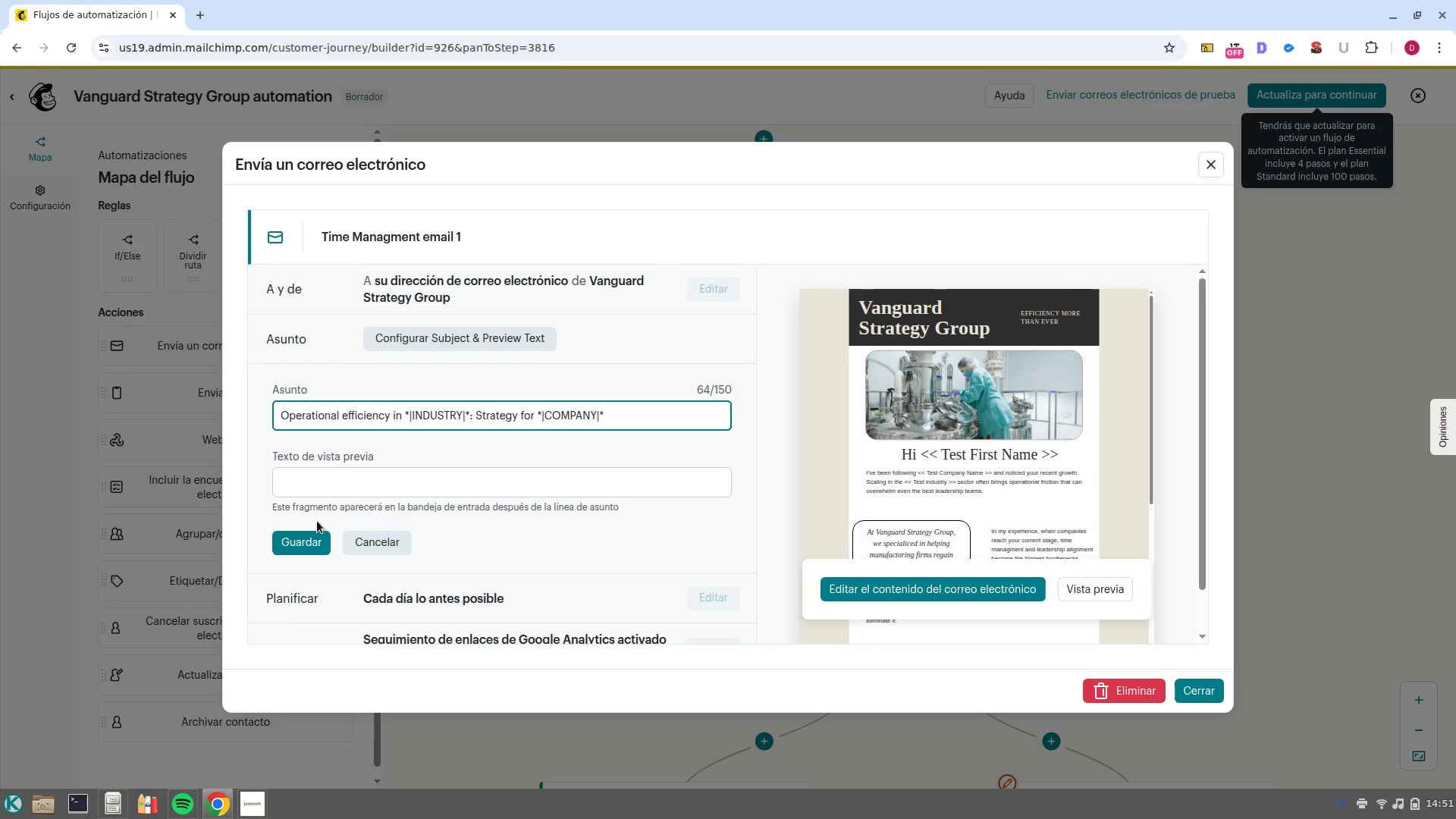 
left_click([303, 538])
 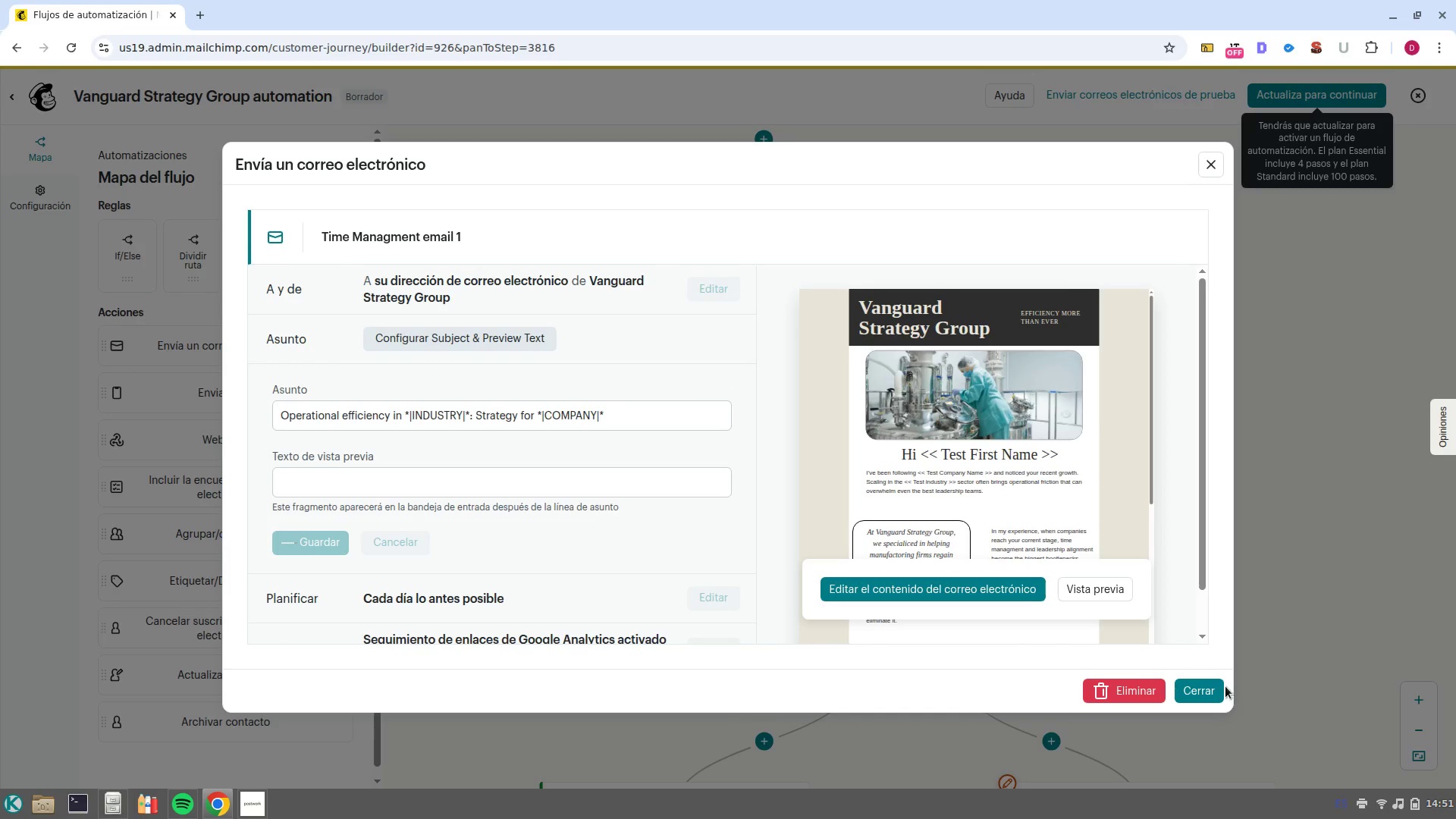 
left_click([1213, 692])
 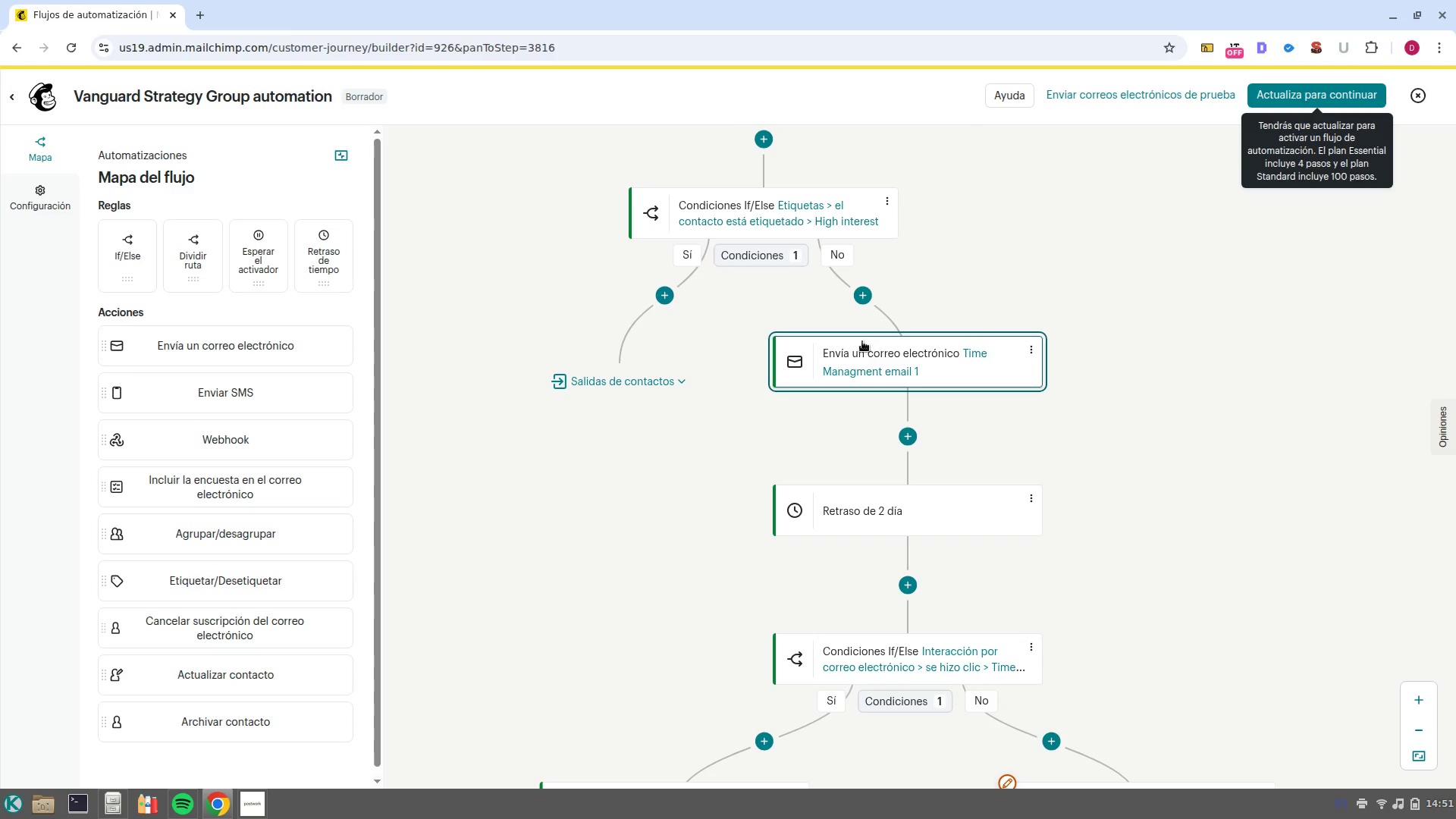 
left_click([910, 376])
 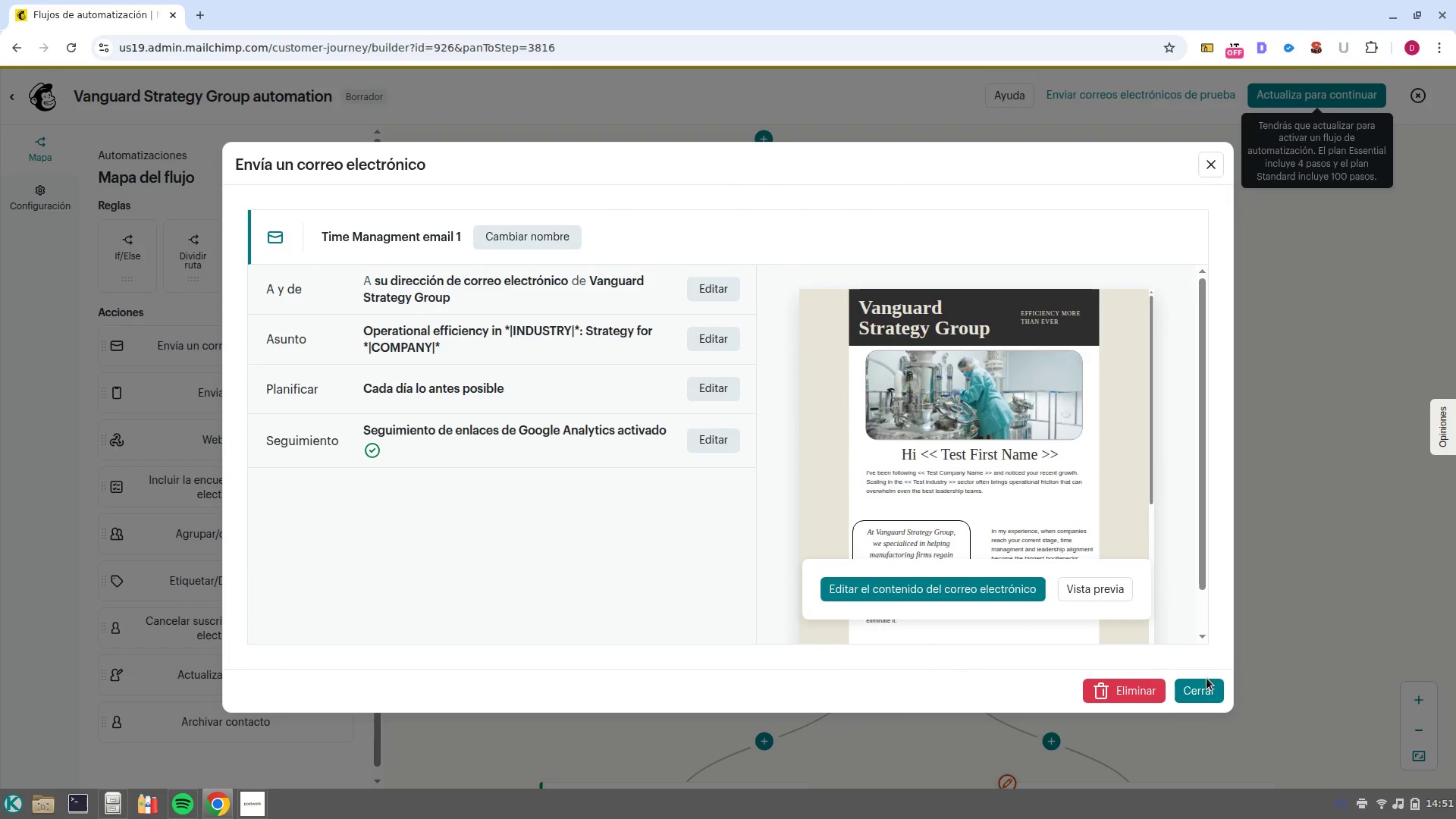 
left_click([1207, 688])
 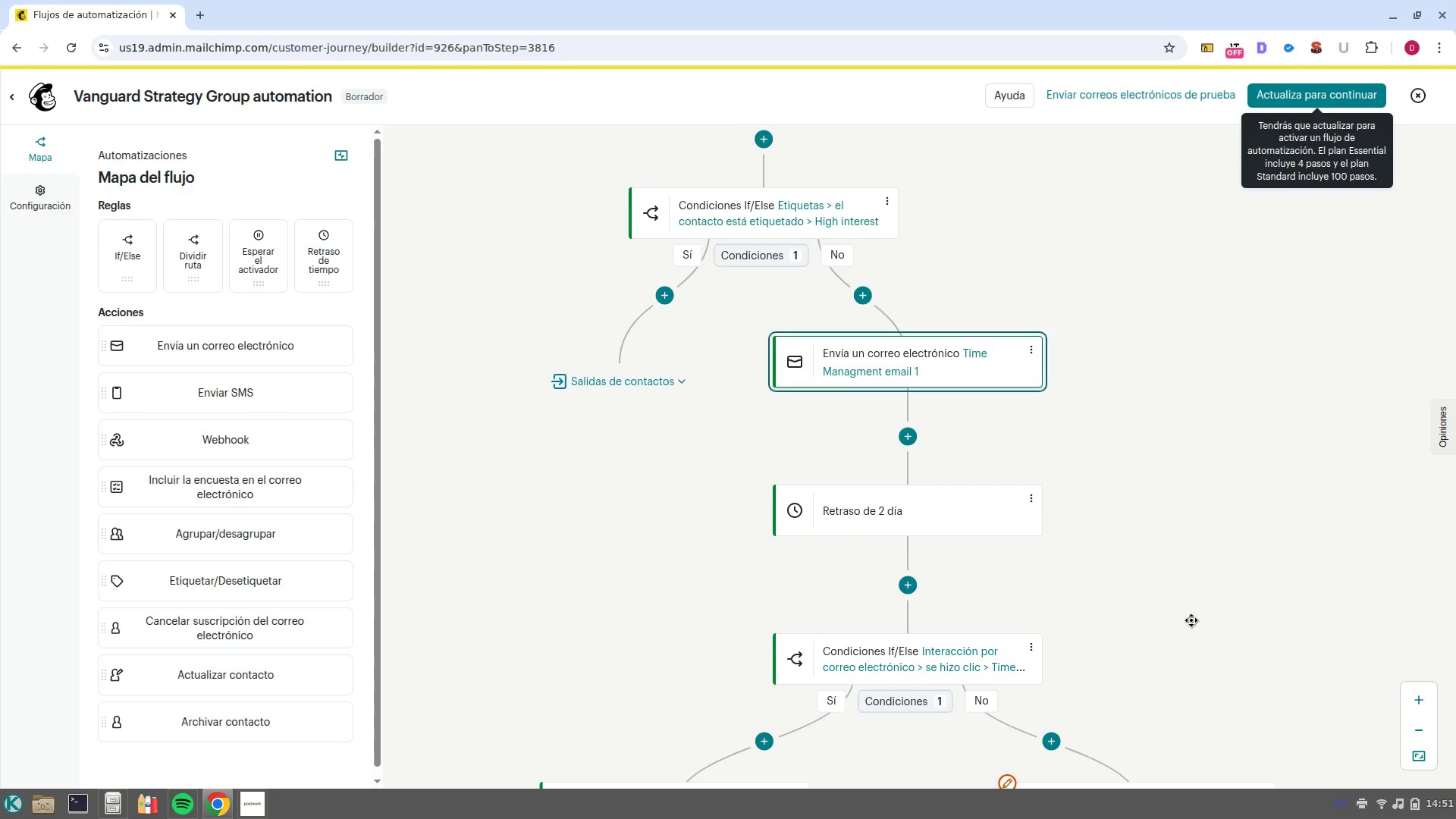 
left_click_drag(start_coordinate=[1191, 620], to_coordinate=[1118, 388])
 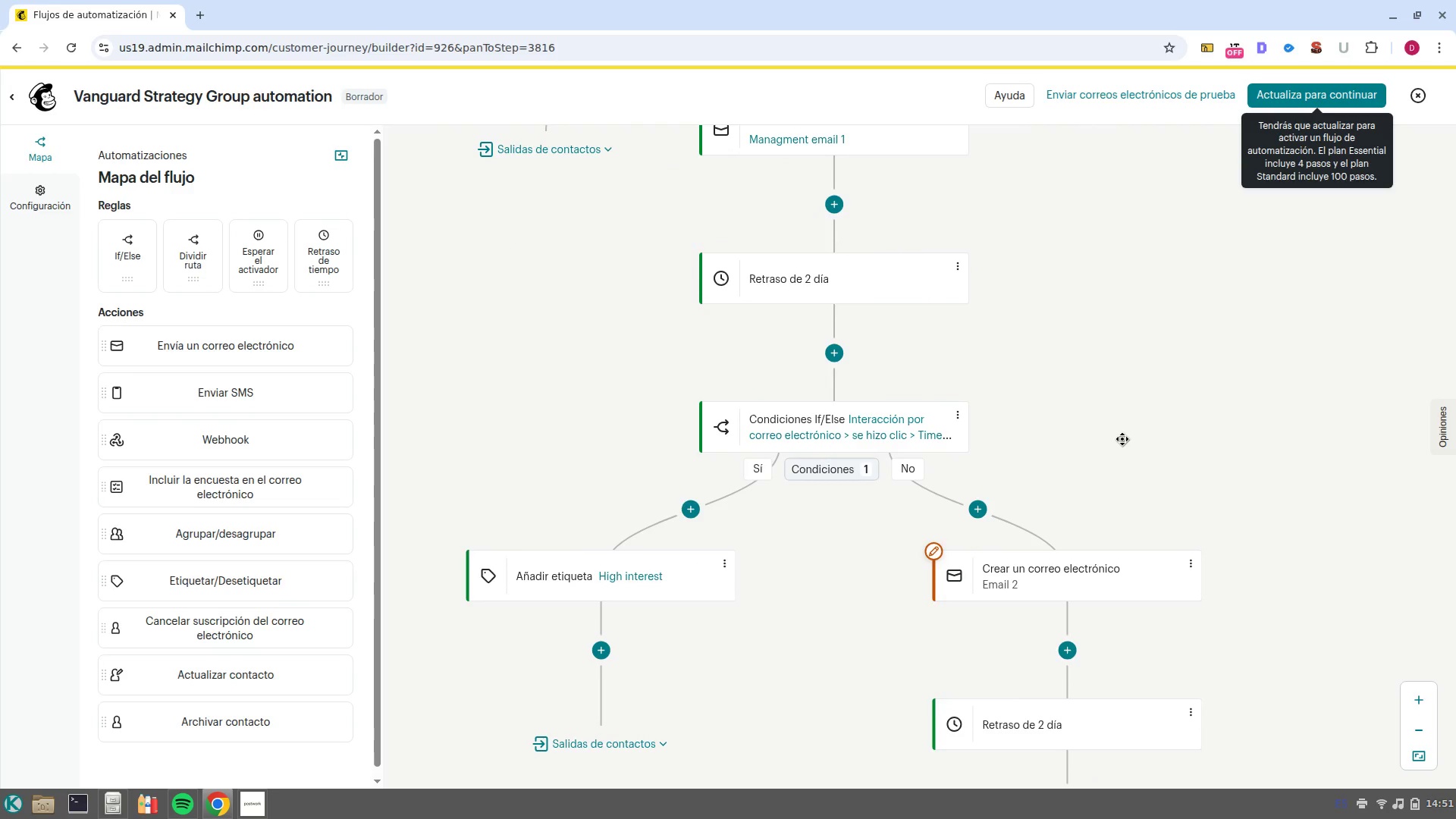 
left_click_drag(start_coordinate=[1123, 437], to_coordinate=[1159, 324])
 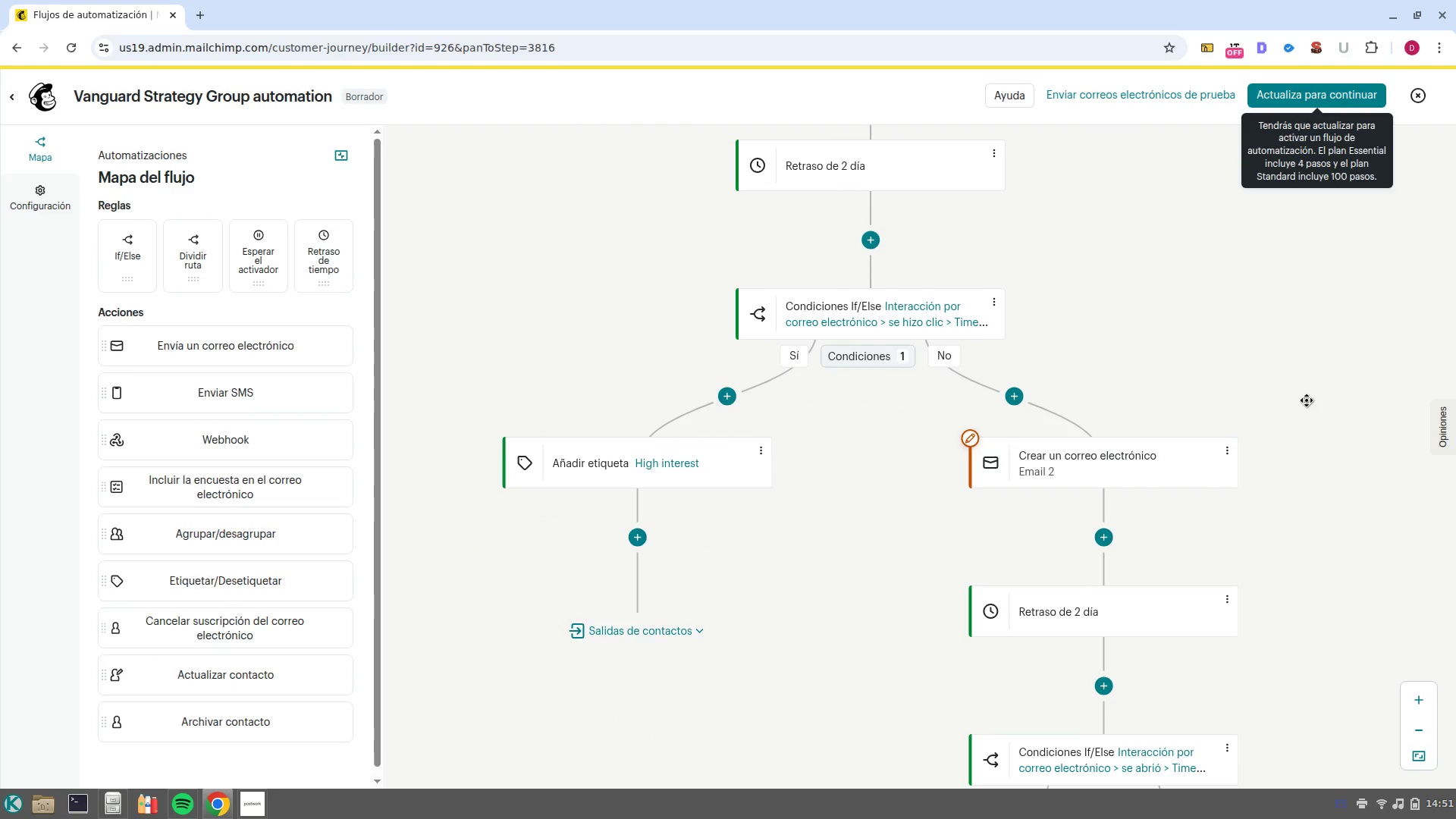 
left_click_drag(start_coordinate=[1307, 400], to_coordinate=[1110, 290])
 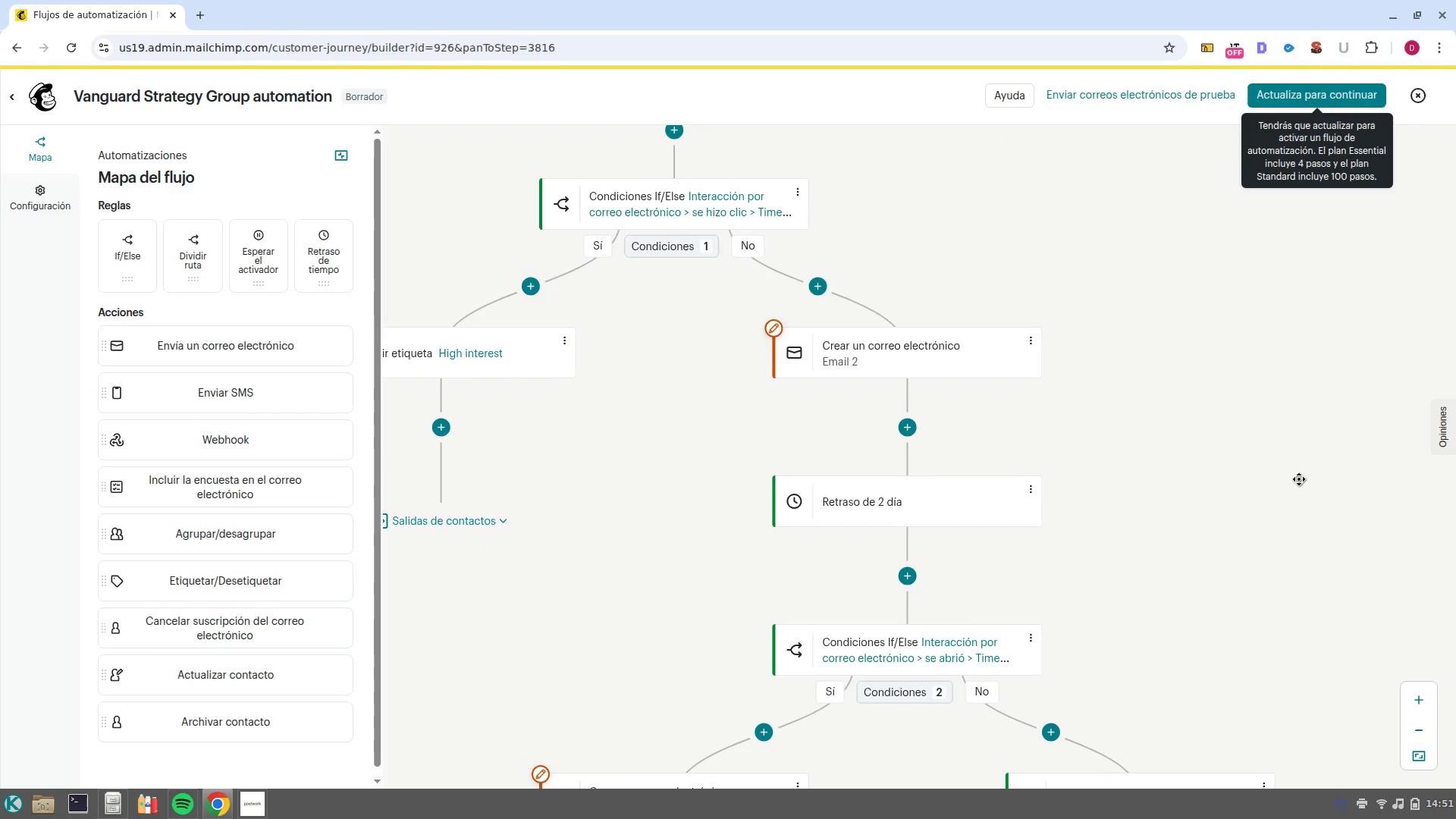 
left_click_drag(start_coordinate=[1299, 479], to_coordinate=[1141, 238])
 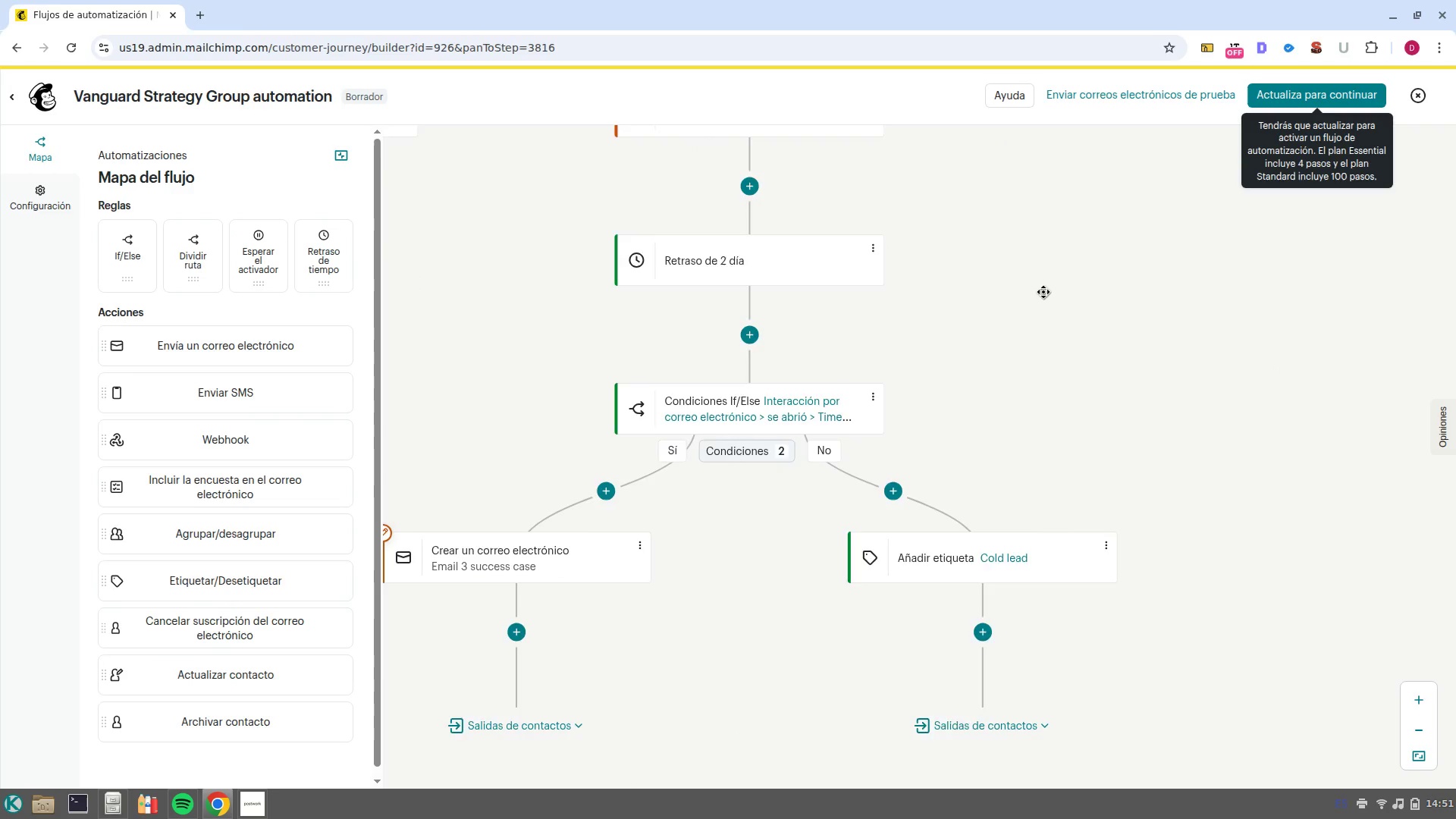 
left_click_drag(start_coordinate=[1044, 293], to_coordinate=[1212, 403])
 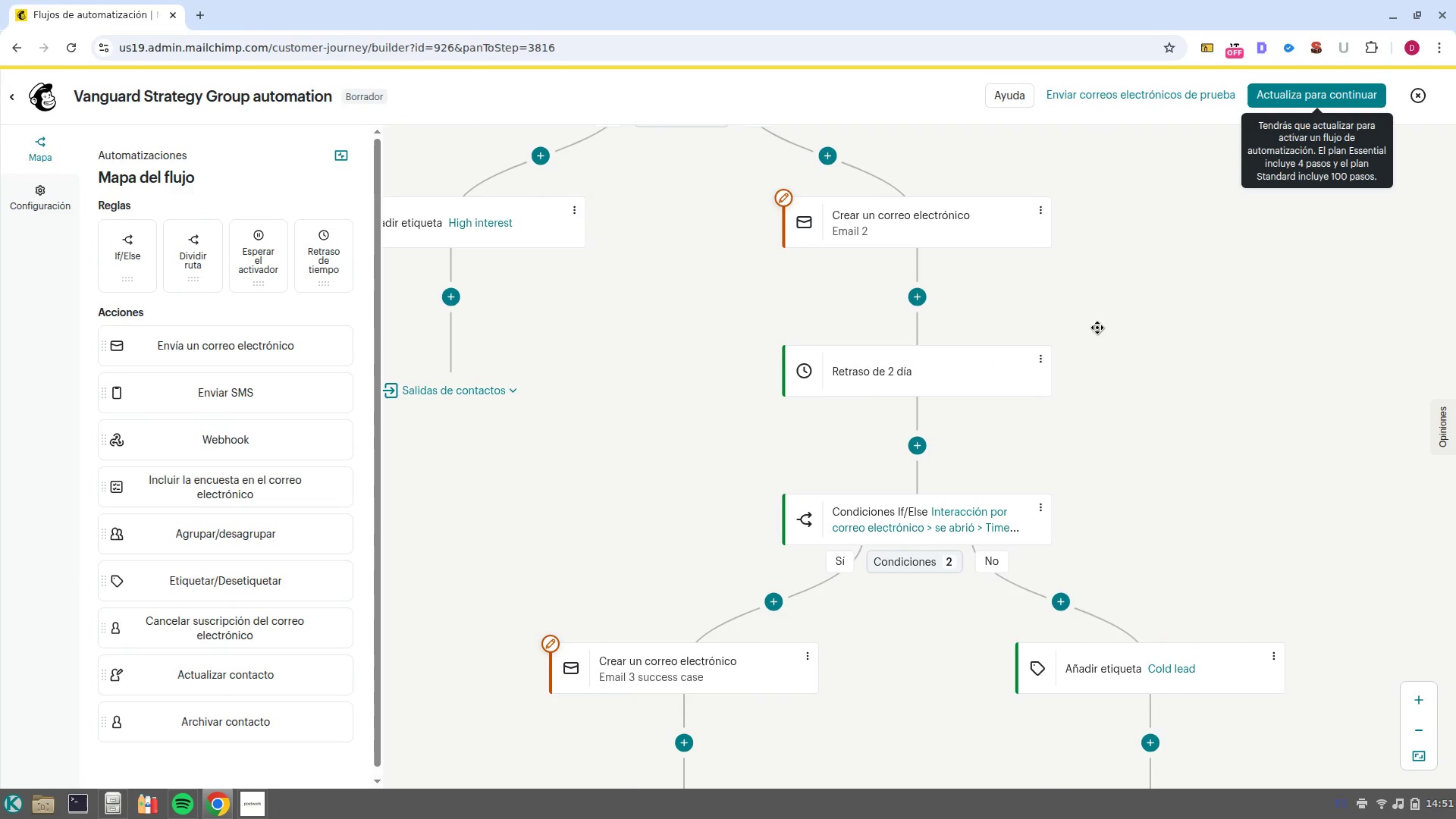 
left_click_drag(start_coordinate=[1104, 331], to_coordinate=[1112, 374])
 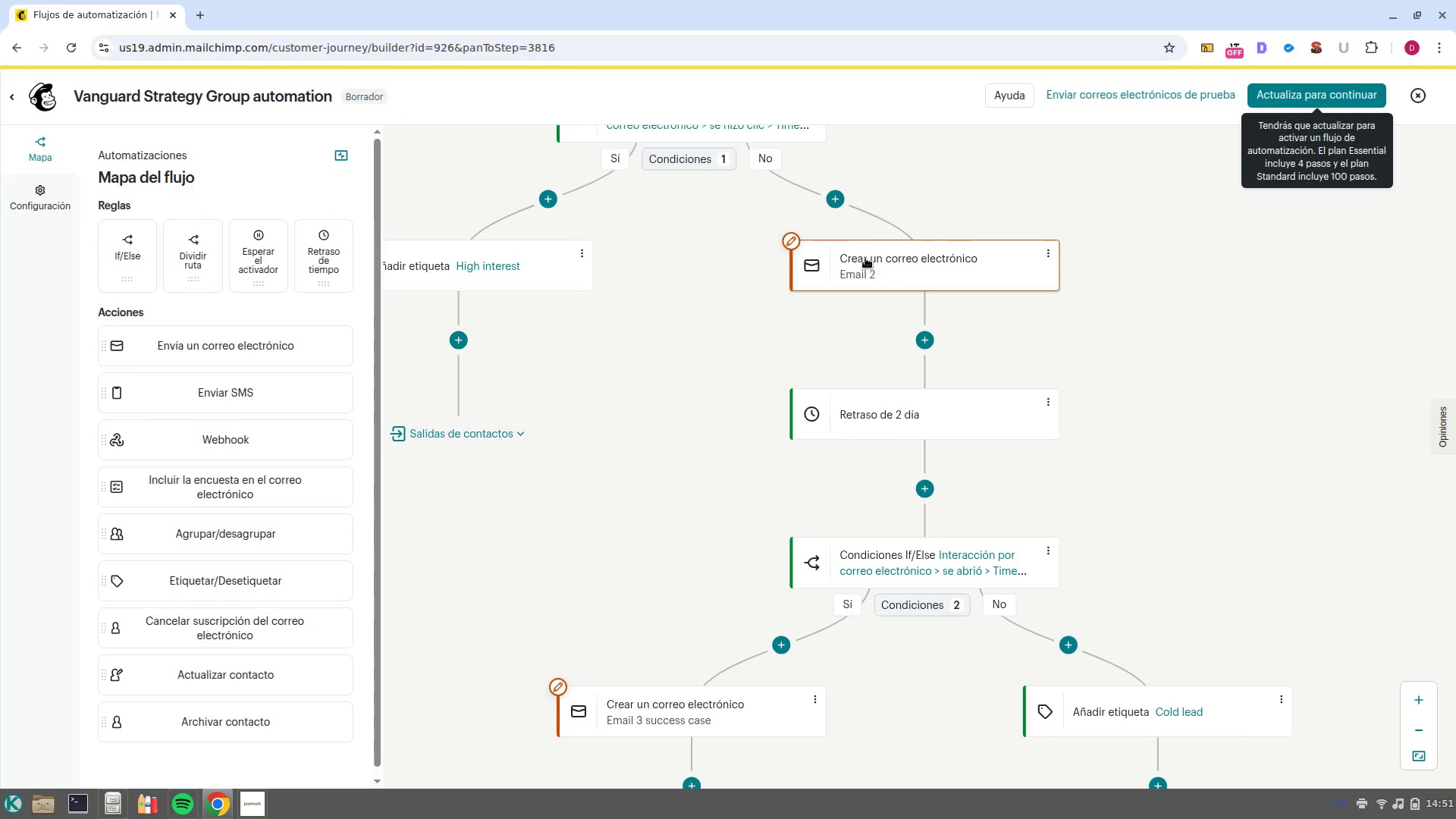 
left_click([869, 251])
 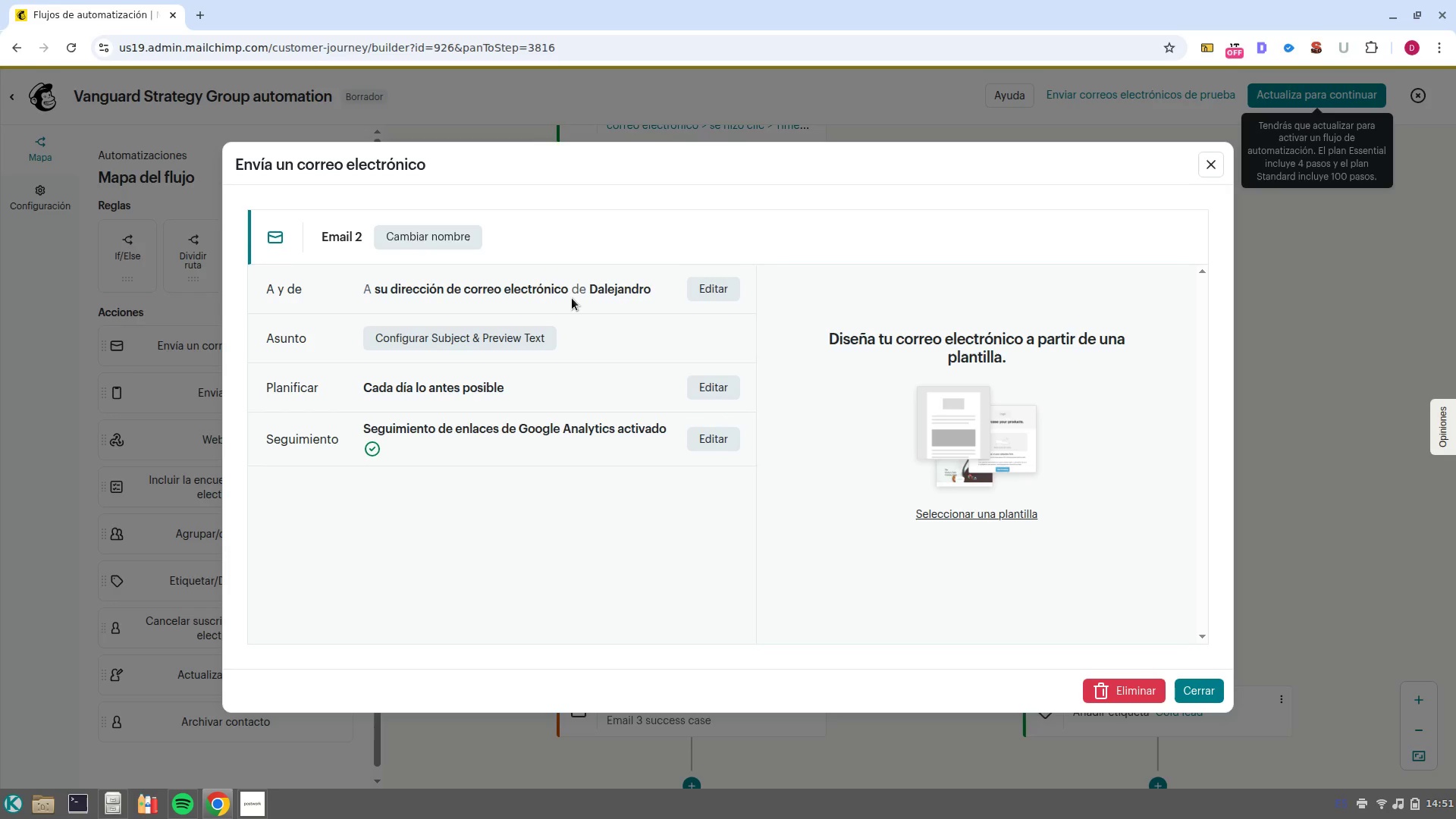 
wait(30.19)
 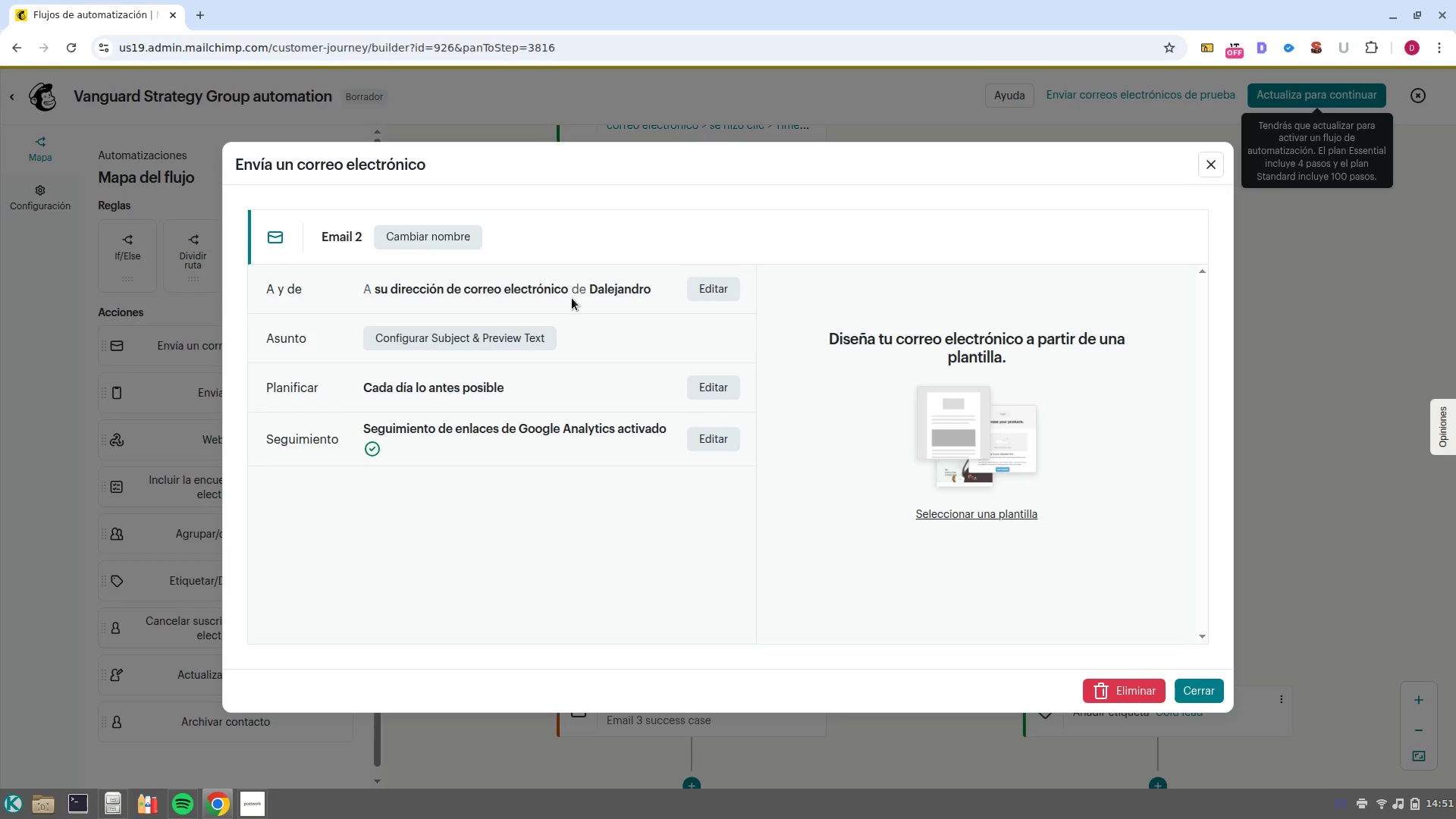 
left_click([716, 286])
 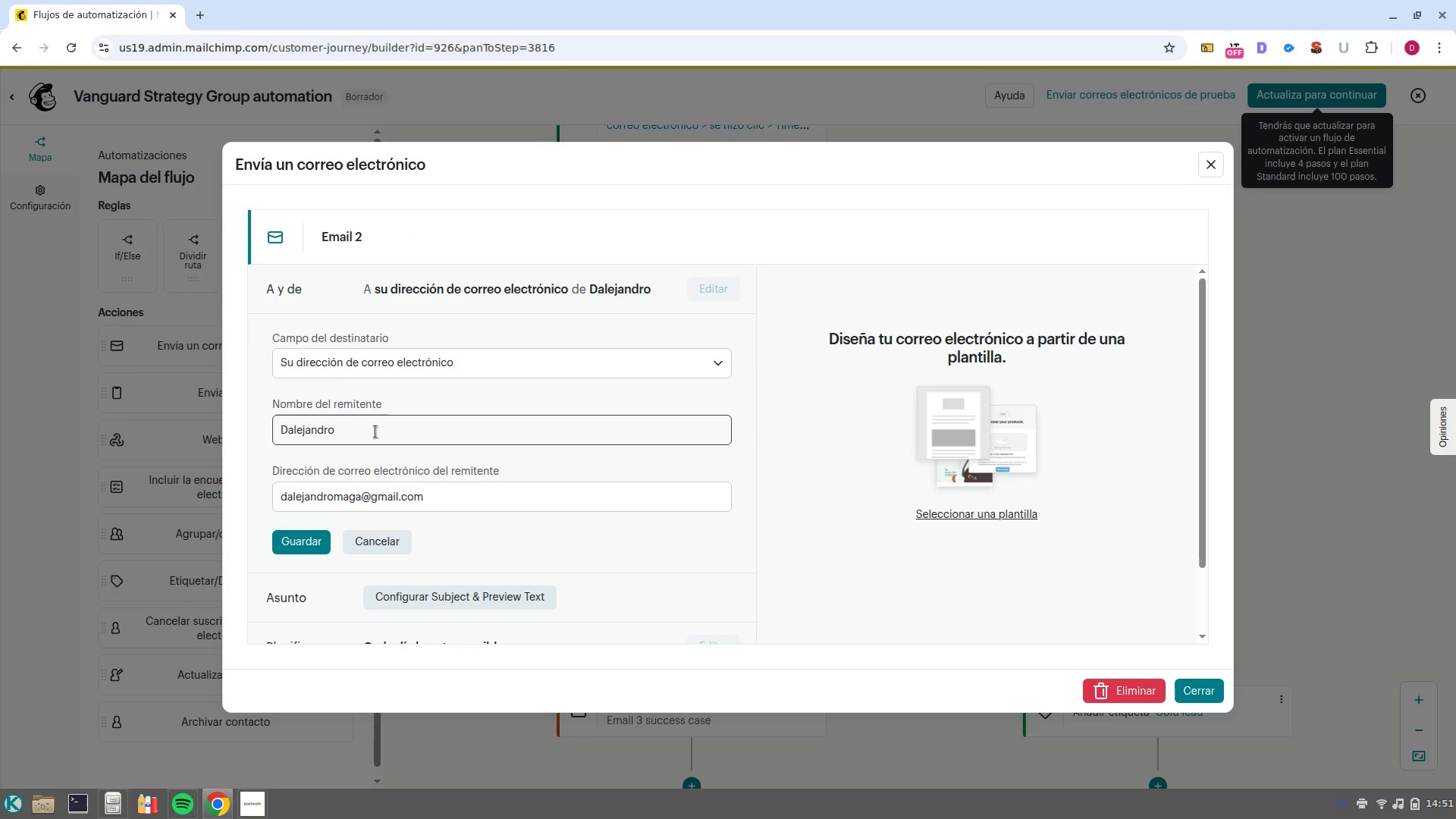 
double_click([375, 431])
 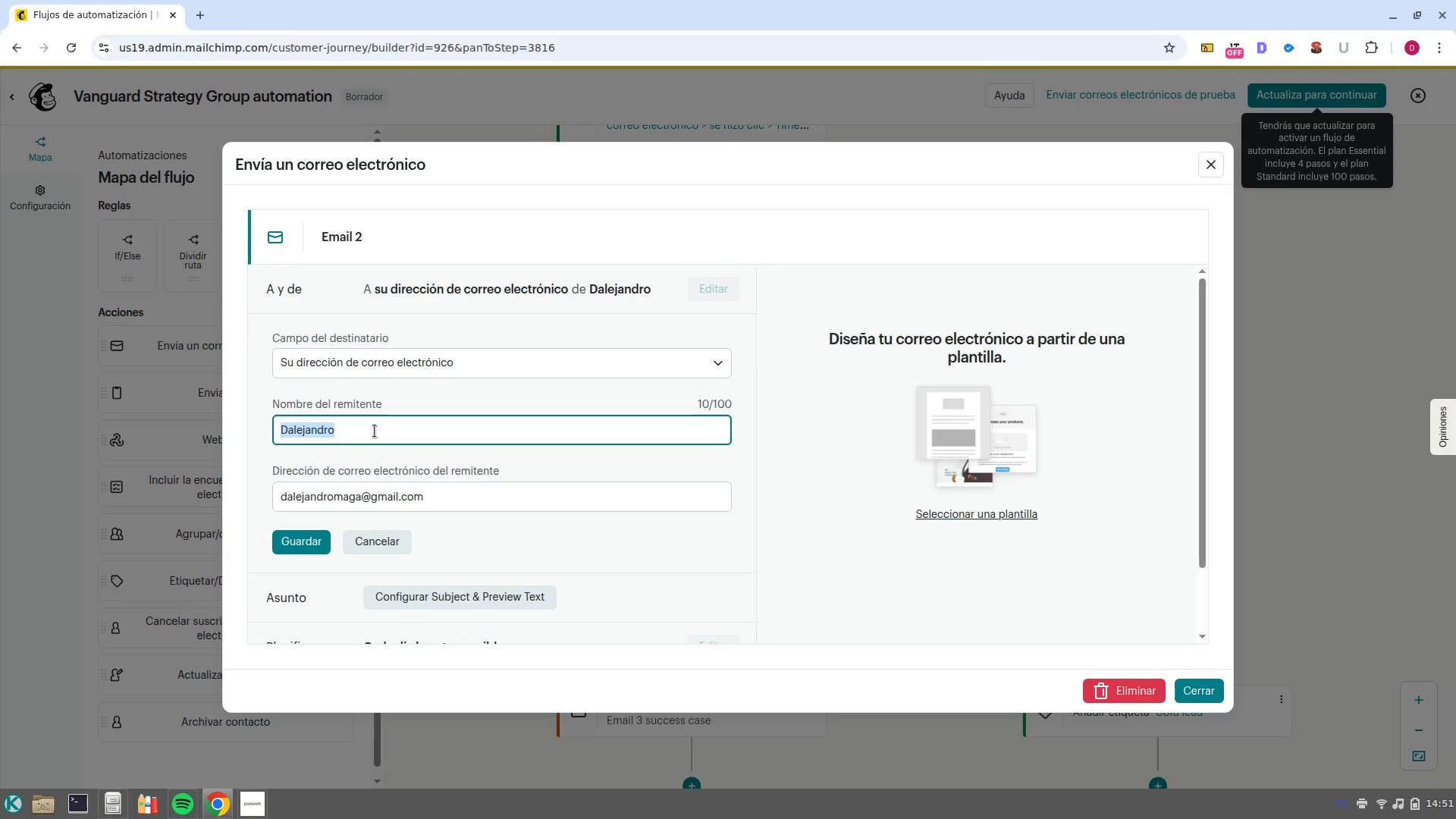 
key(Control+Shift+V)
 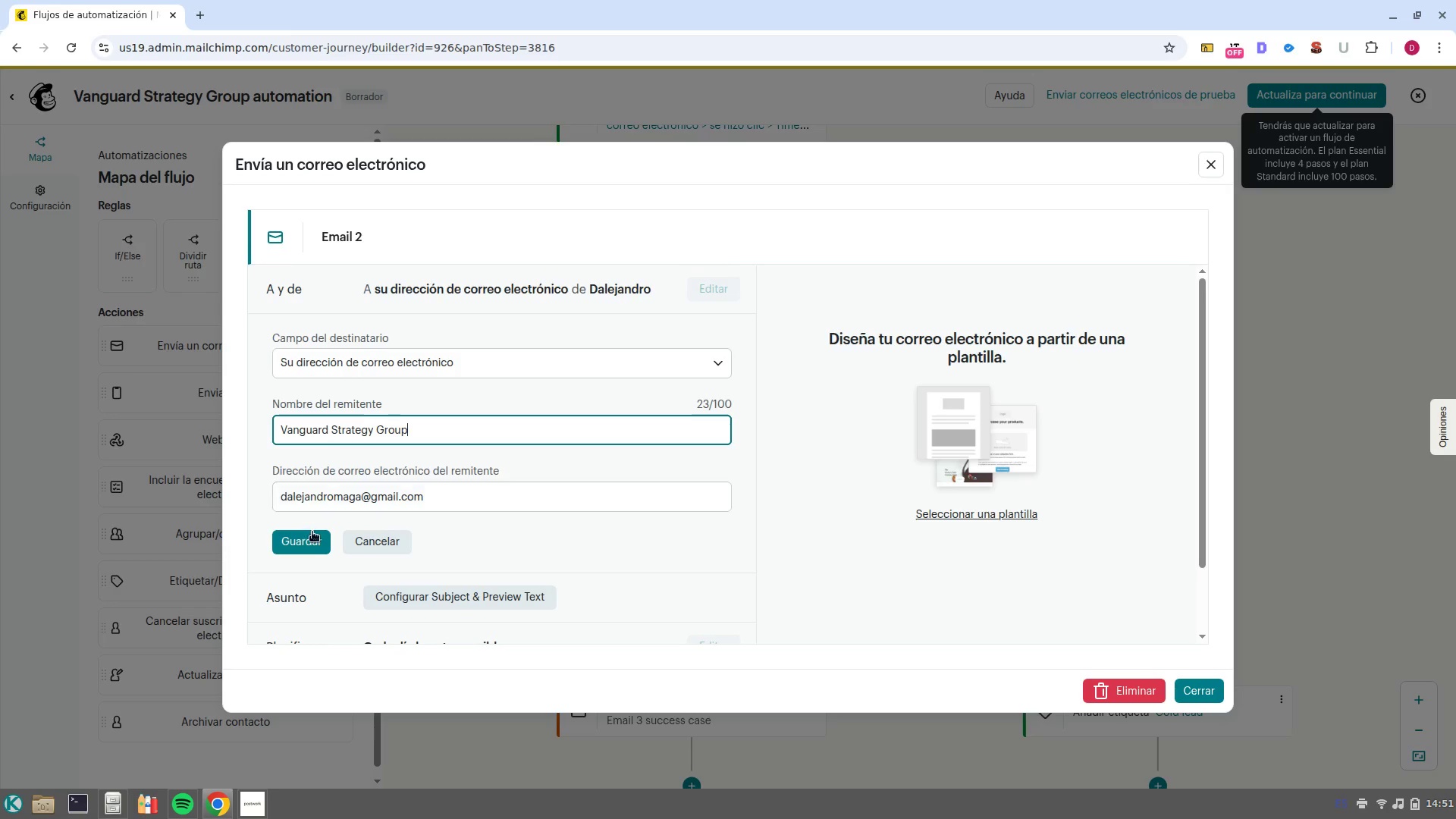 
left_click([315, 541])
 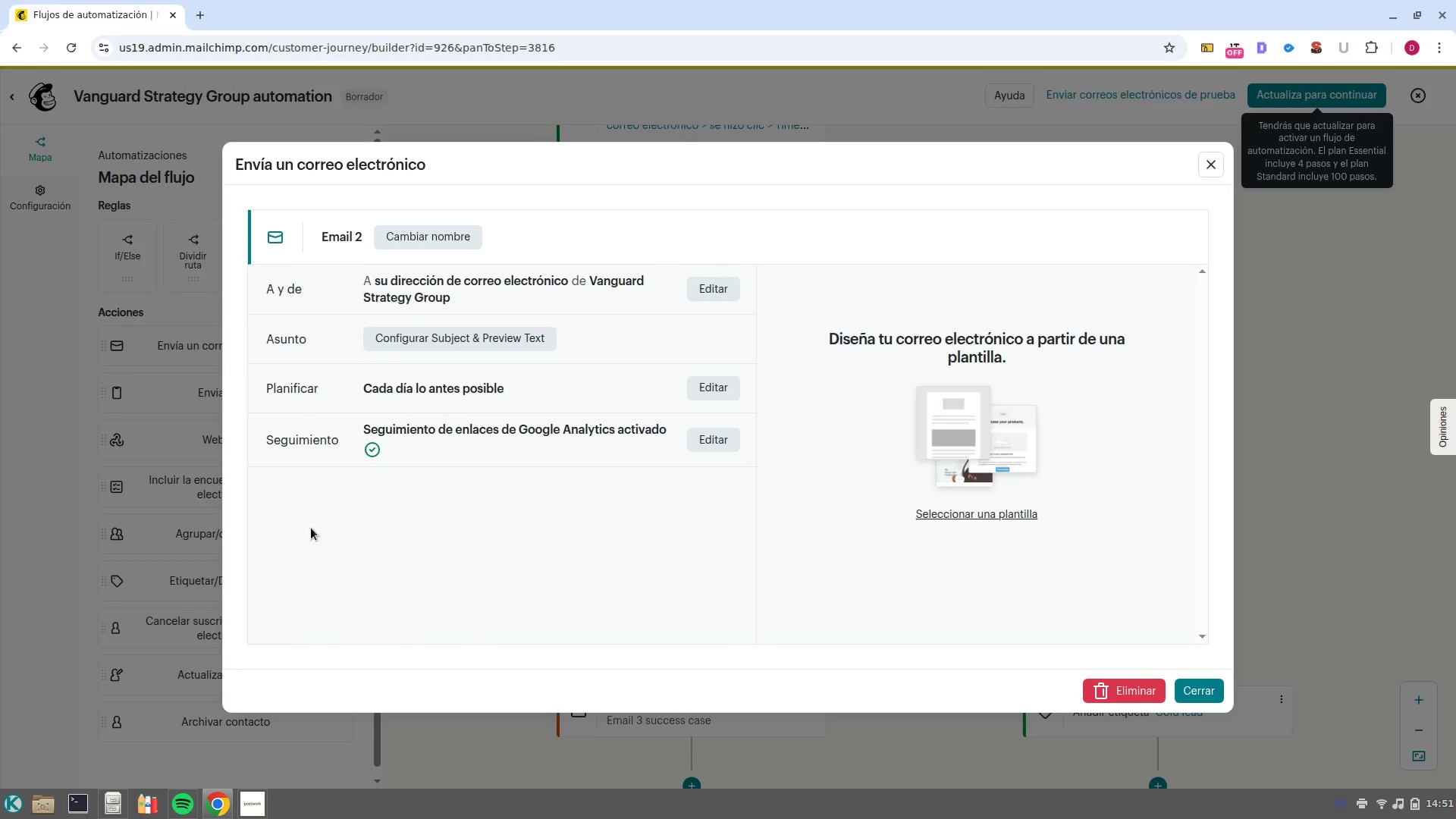 
left_click([475, 342])
 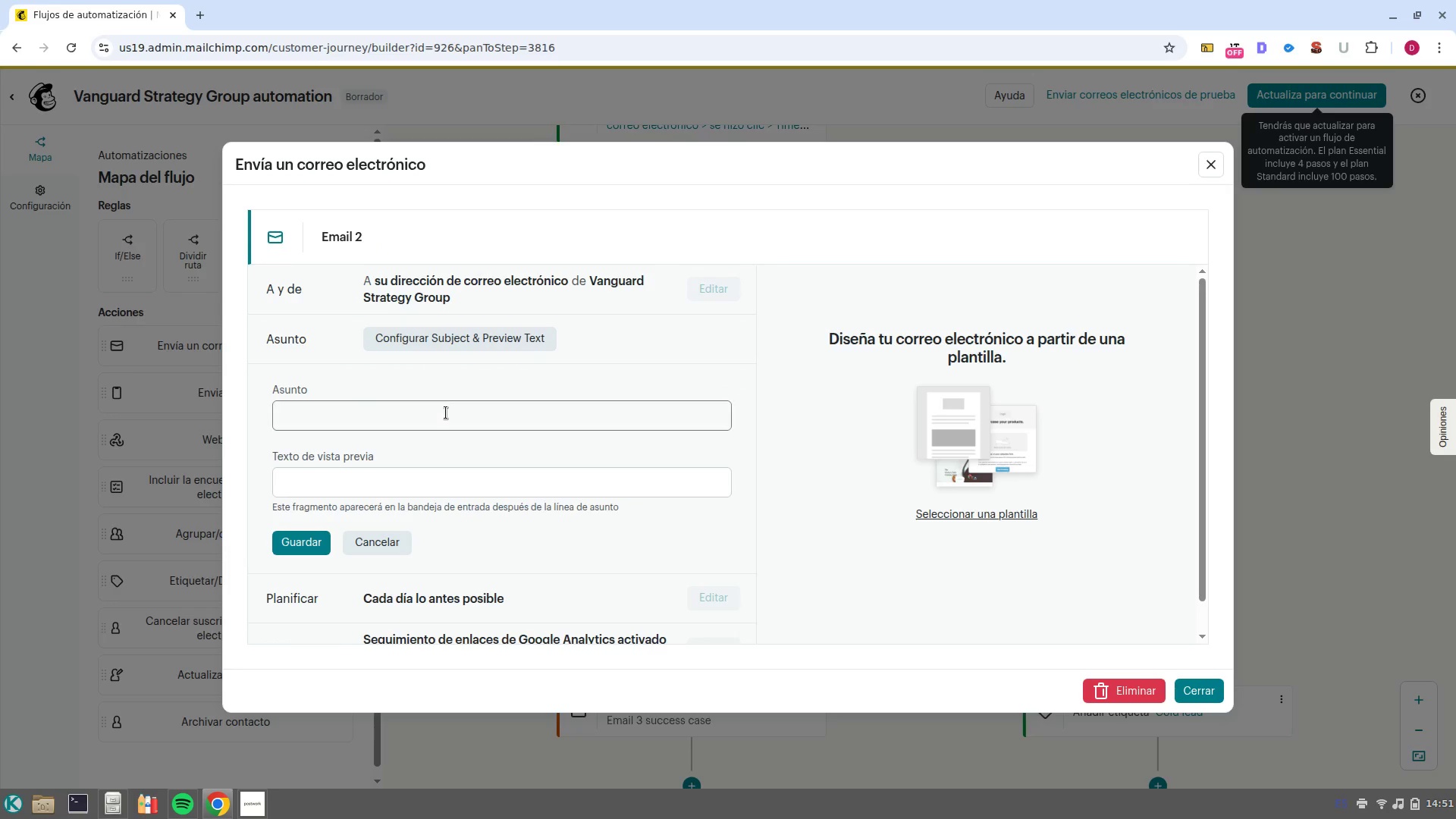 
left_click([446, 413])
 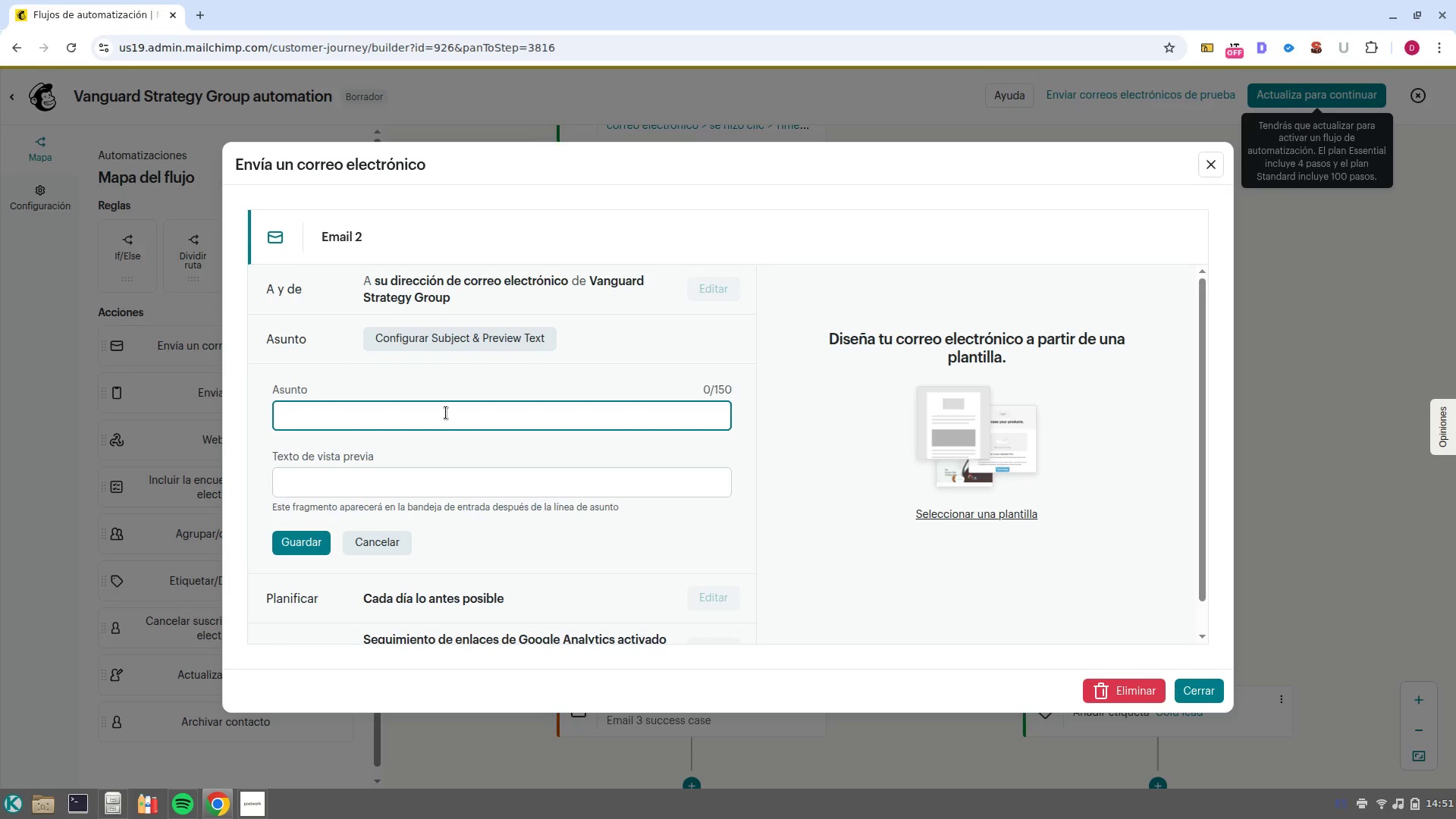 
type(Scaling }1COMPANY1} whithoutr)
key(Backspace)
type( the chaos)
 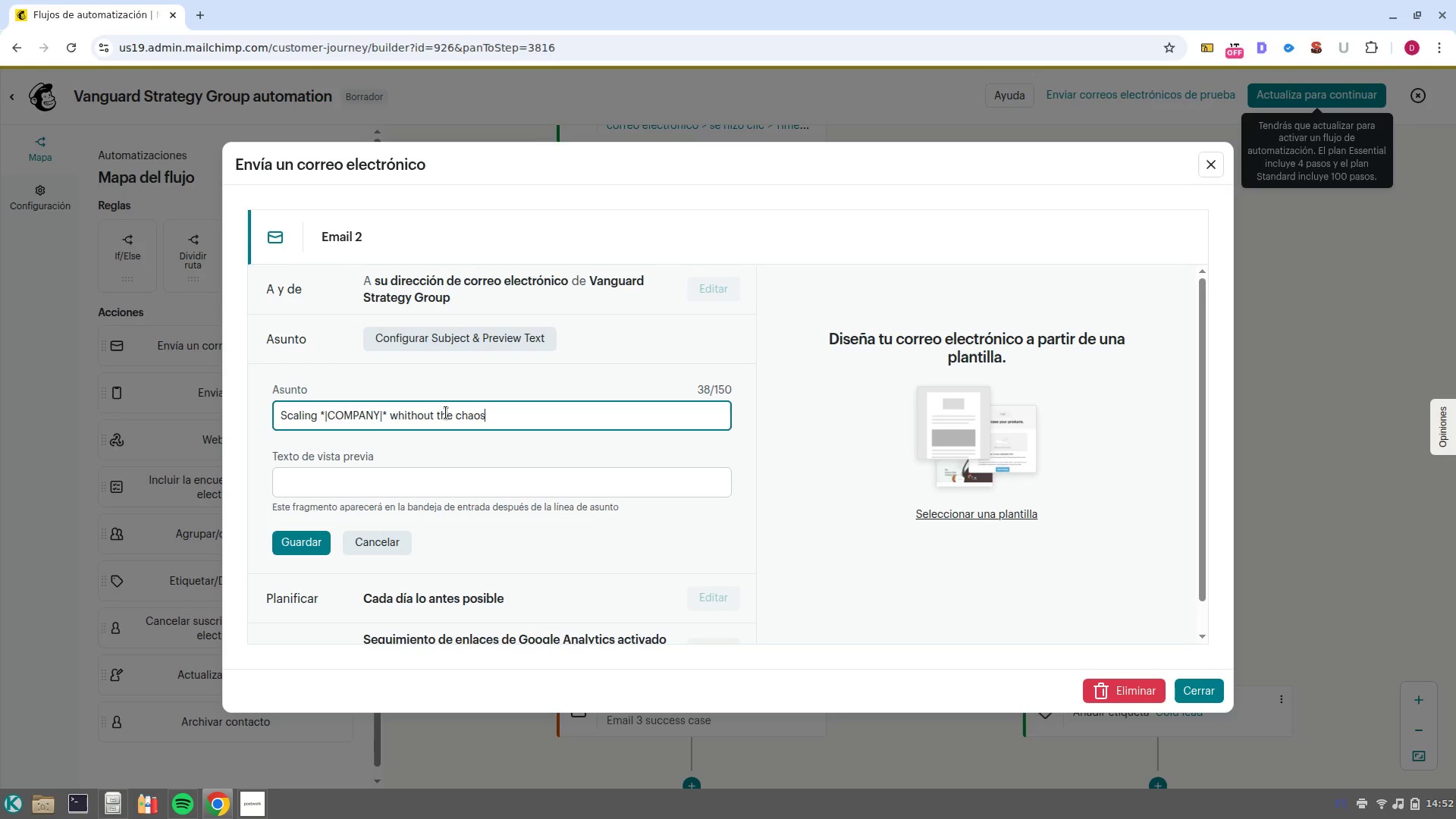 
hold_key(key=AltRight, duration=0.66)
 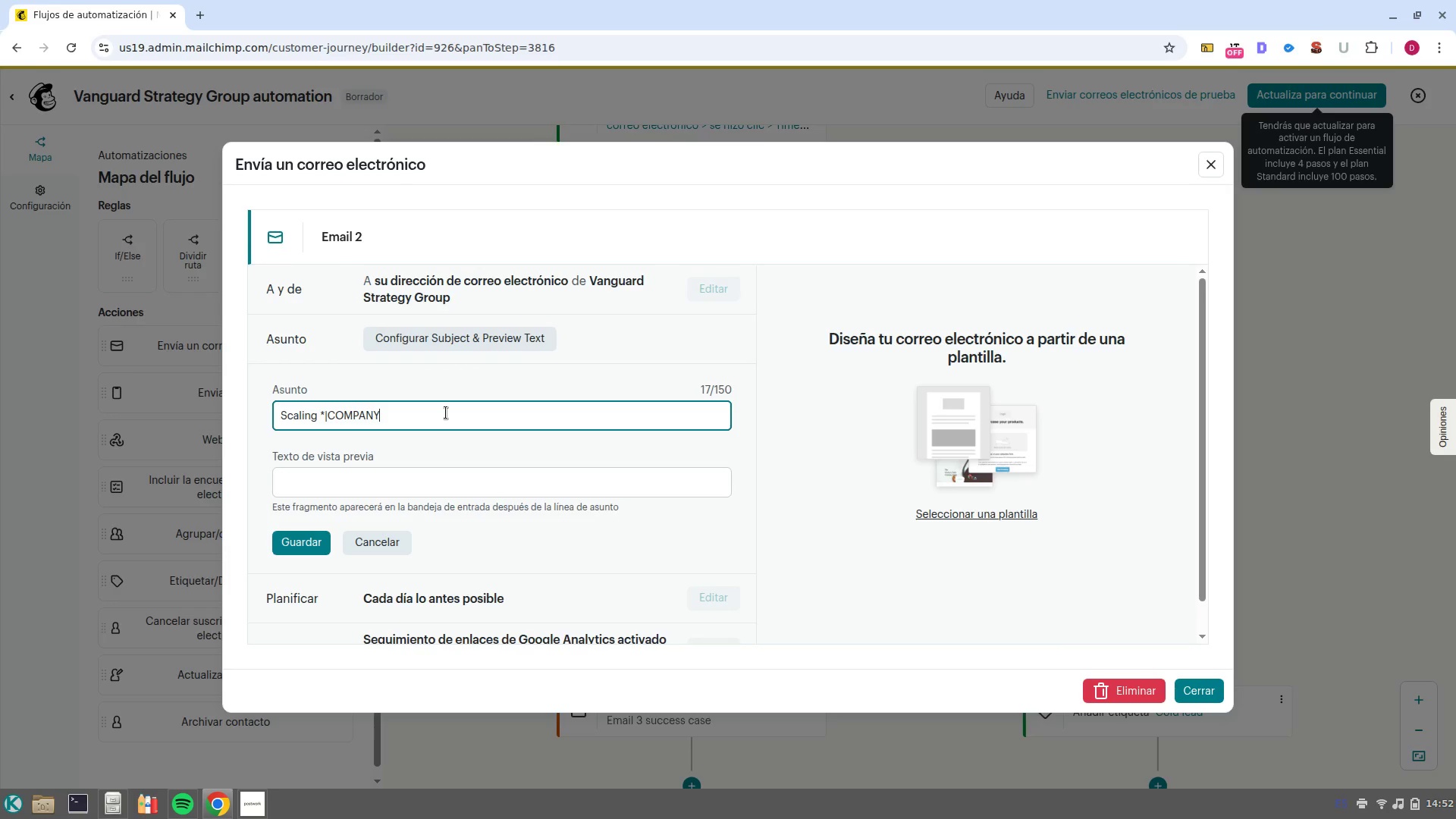 
hold_key(key=AltRight, duration=0.55)
 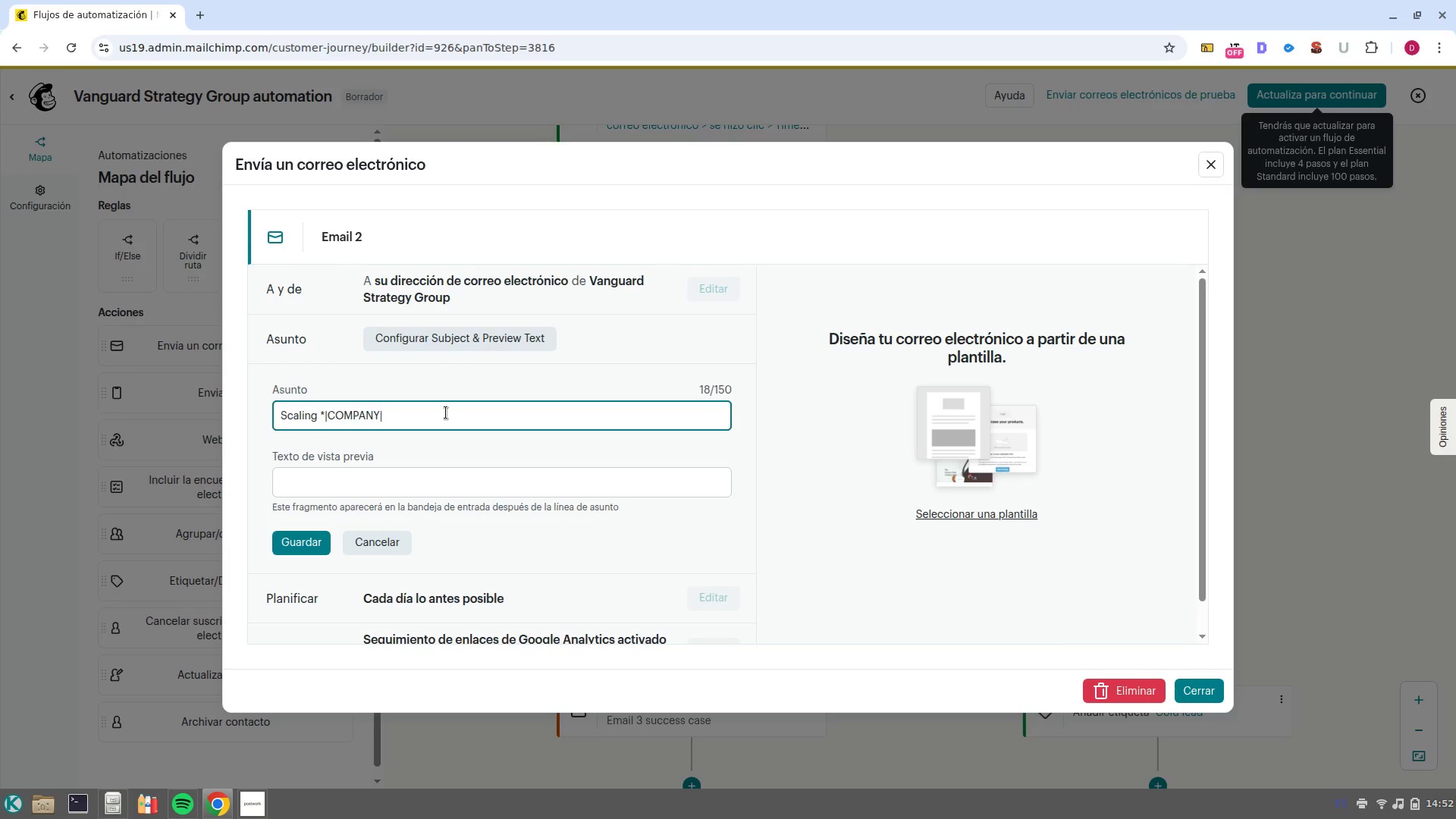 
left_click([309, 536])
 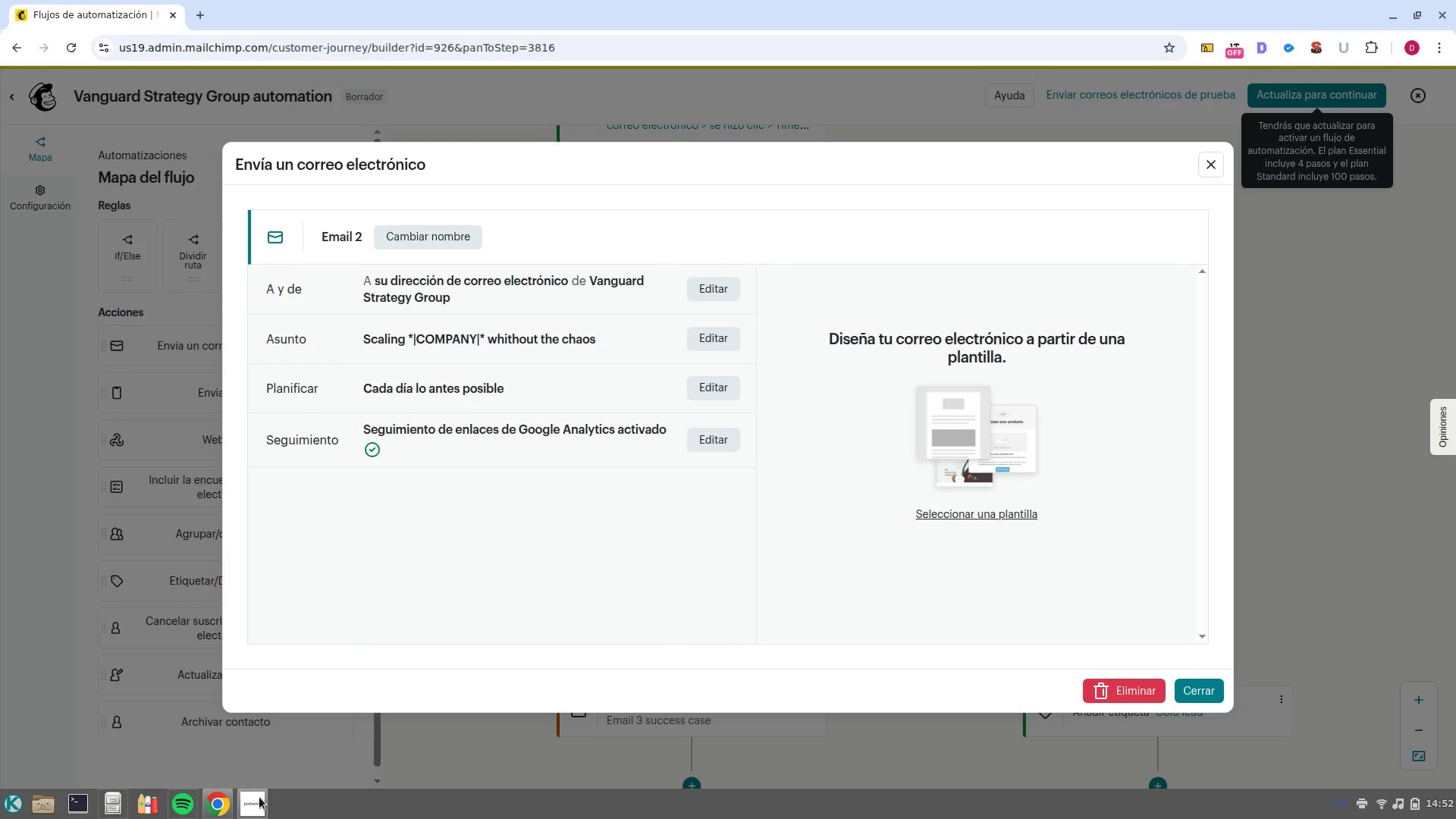 
left_click([259, 770])